 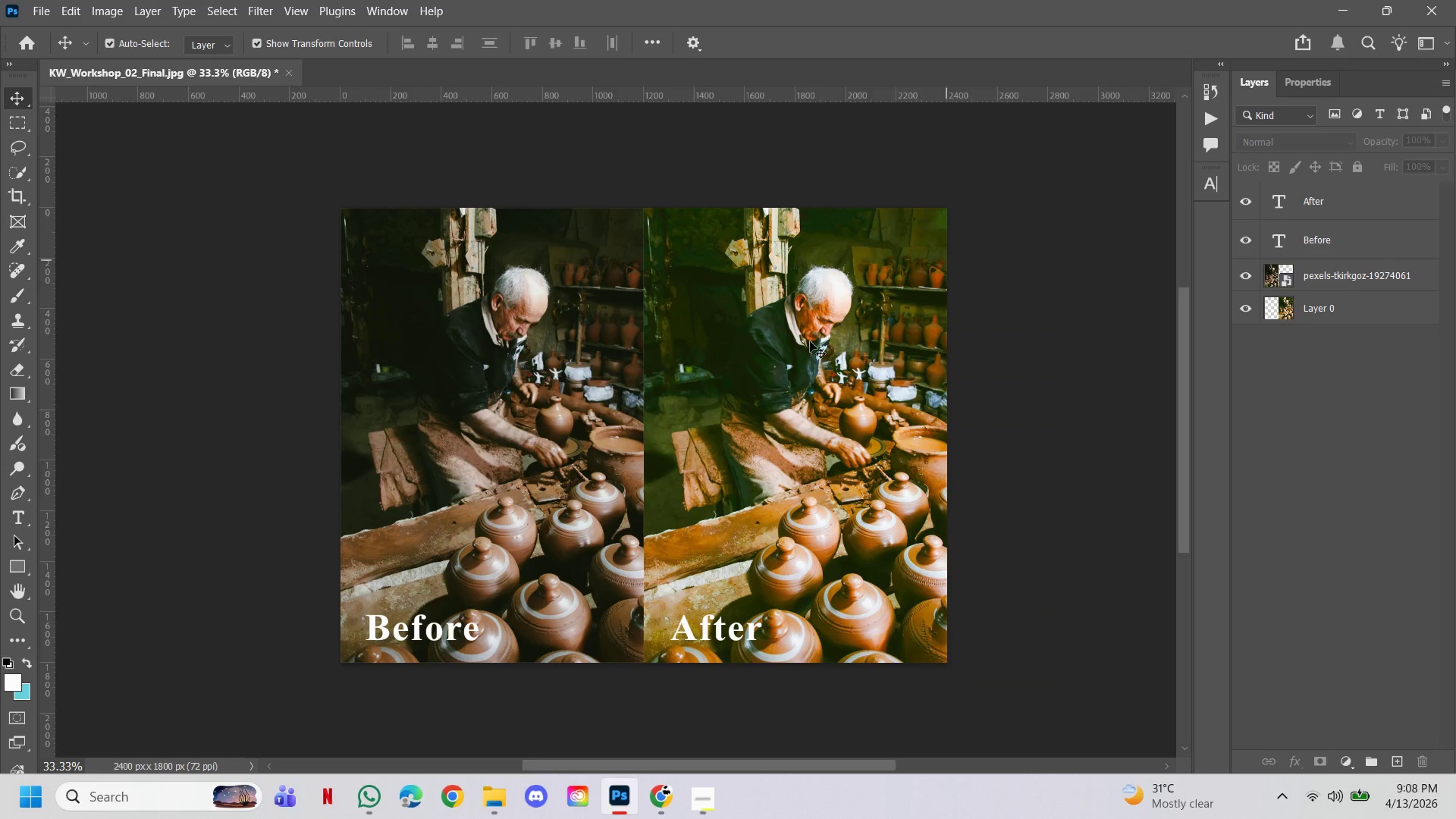 
left_click([484, 799])
 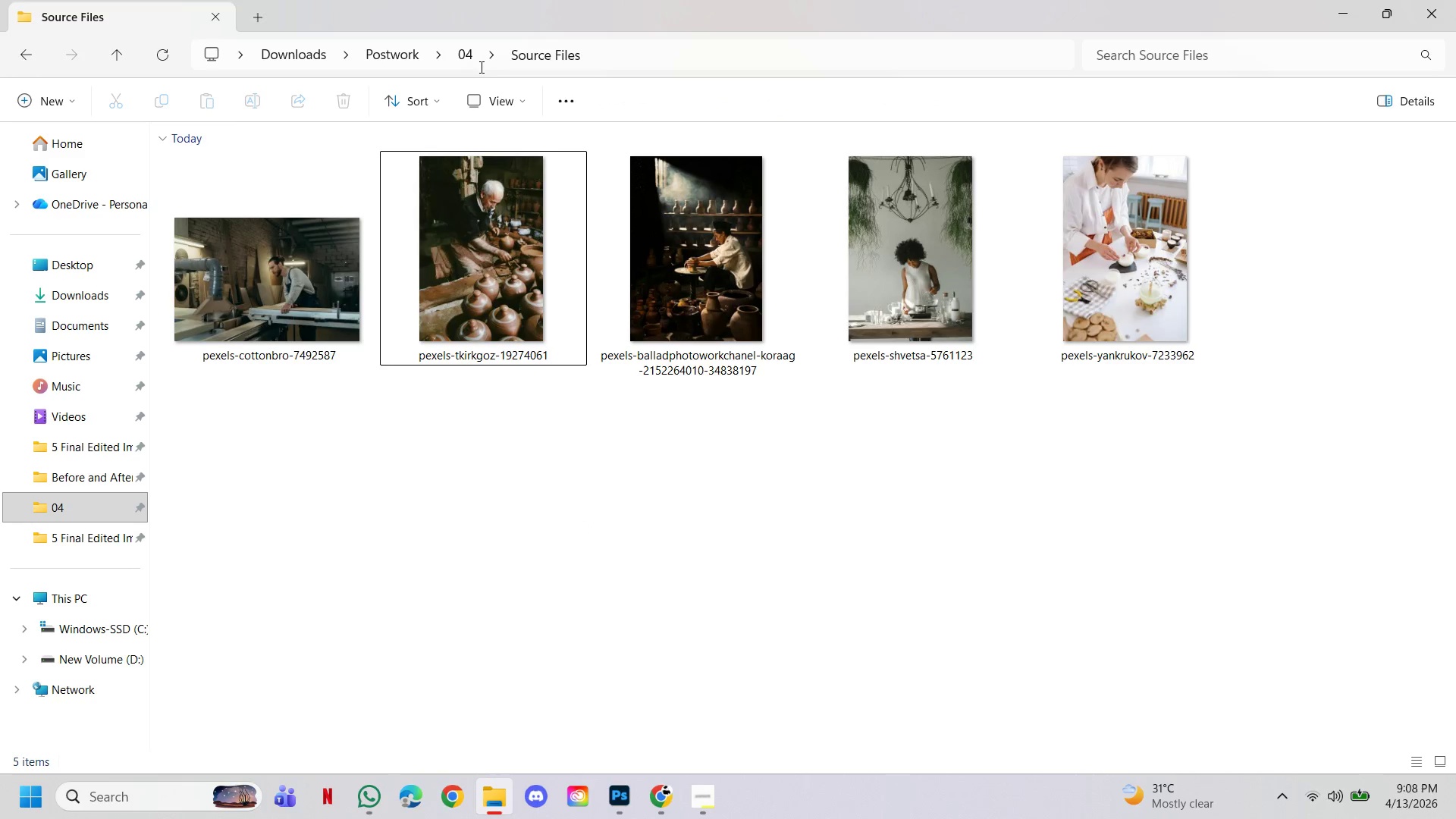 
left_click([469, 56])
 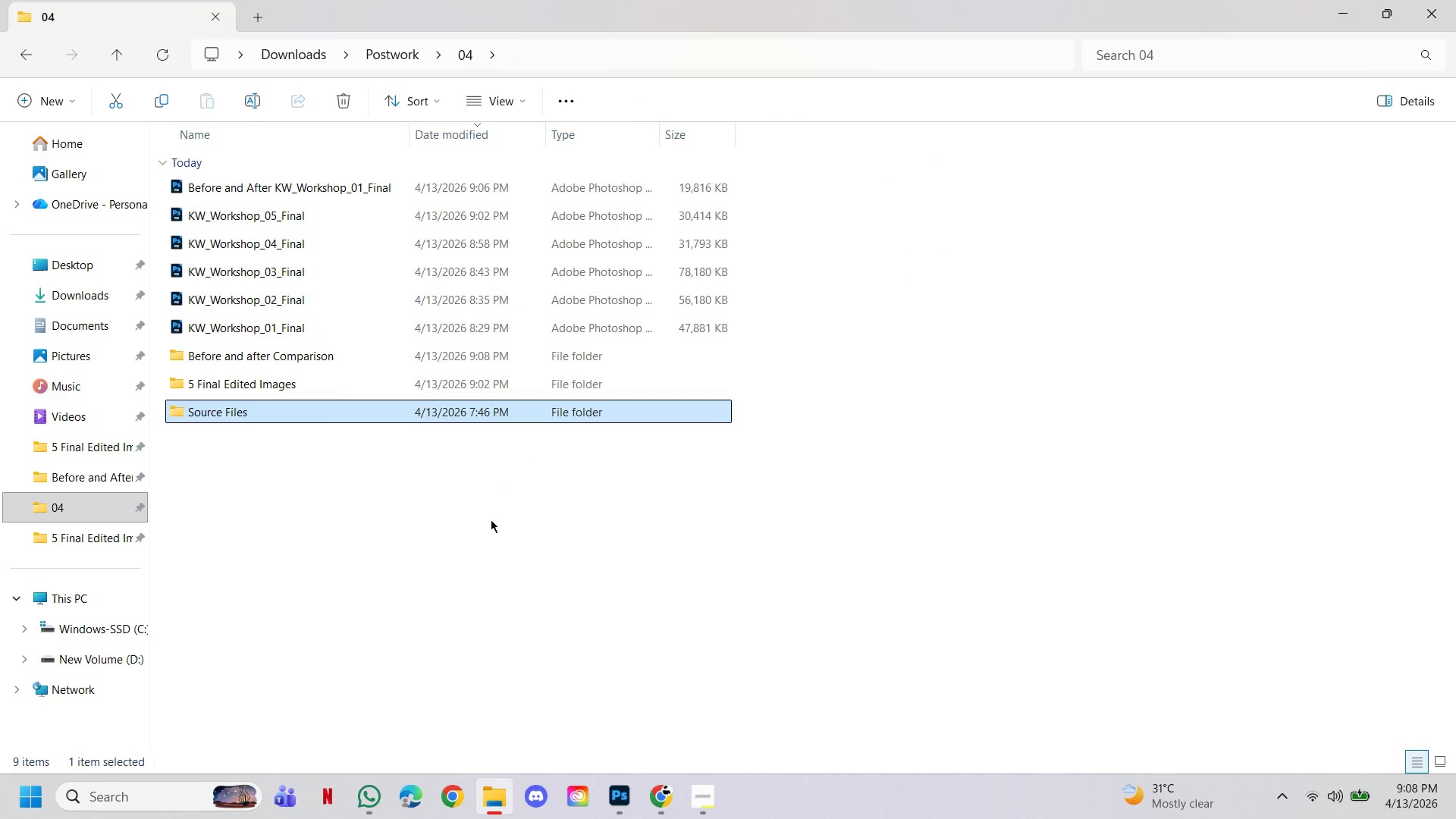 
left_click([473, 534])
 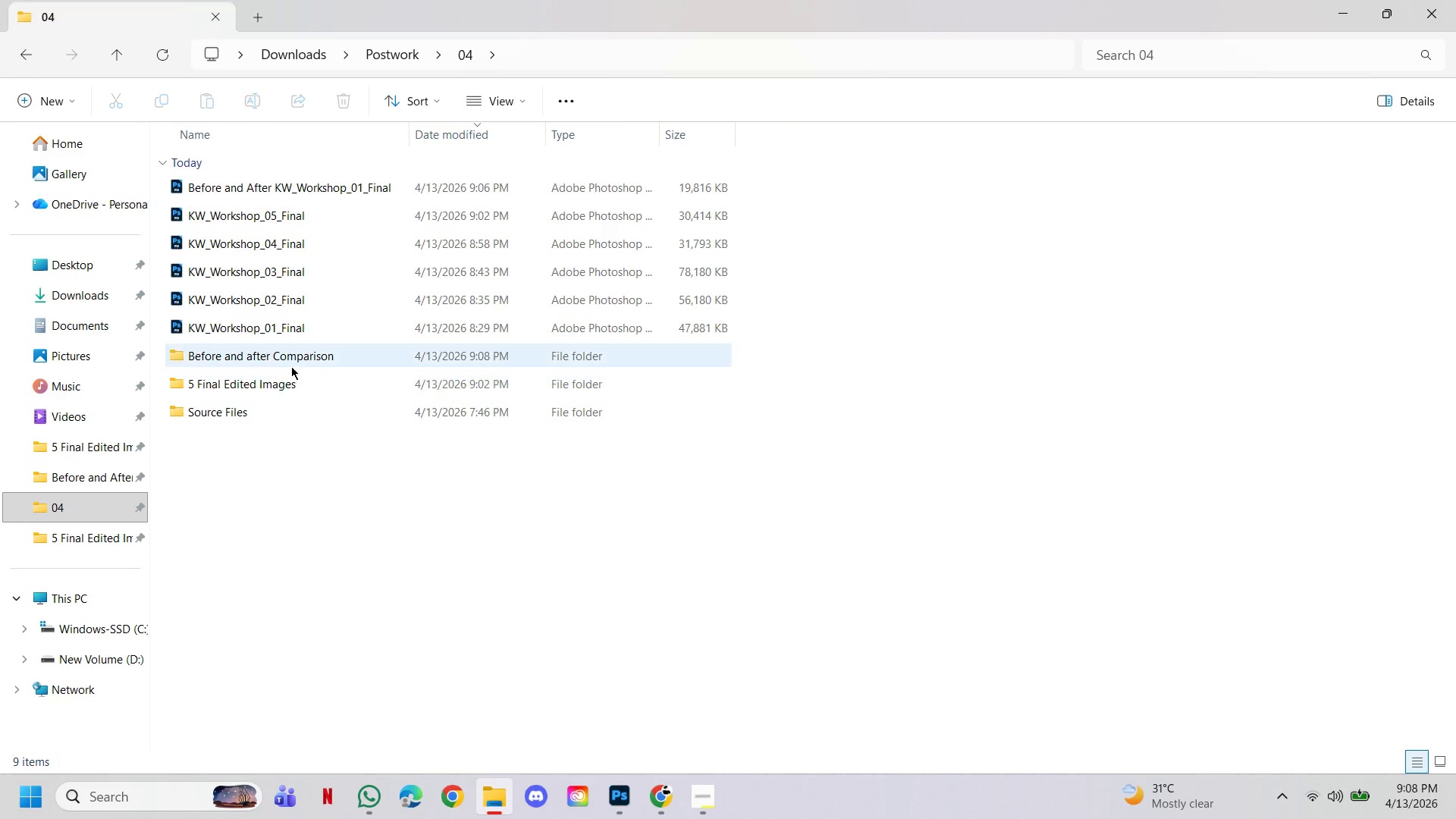 
double_click([294, 355])
 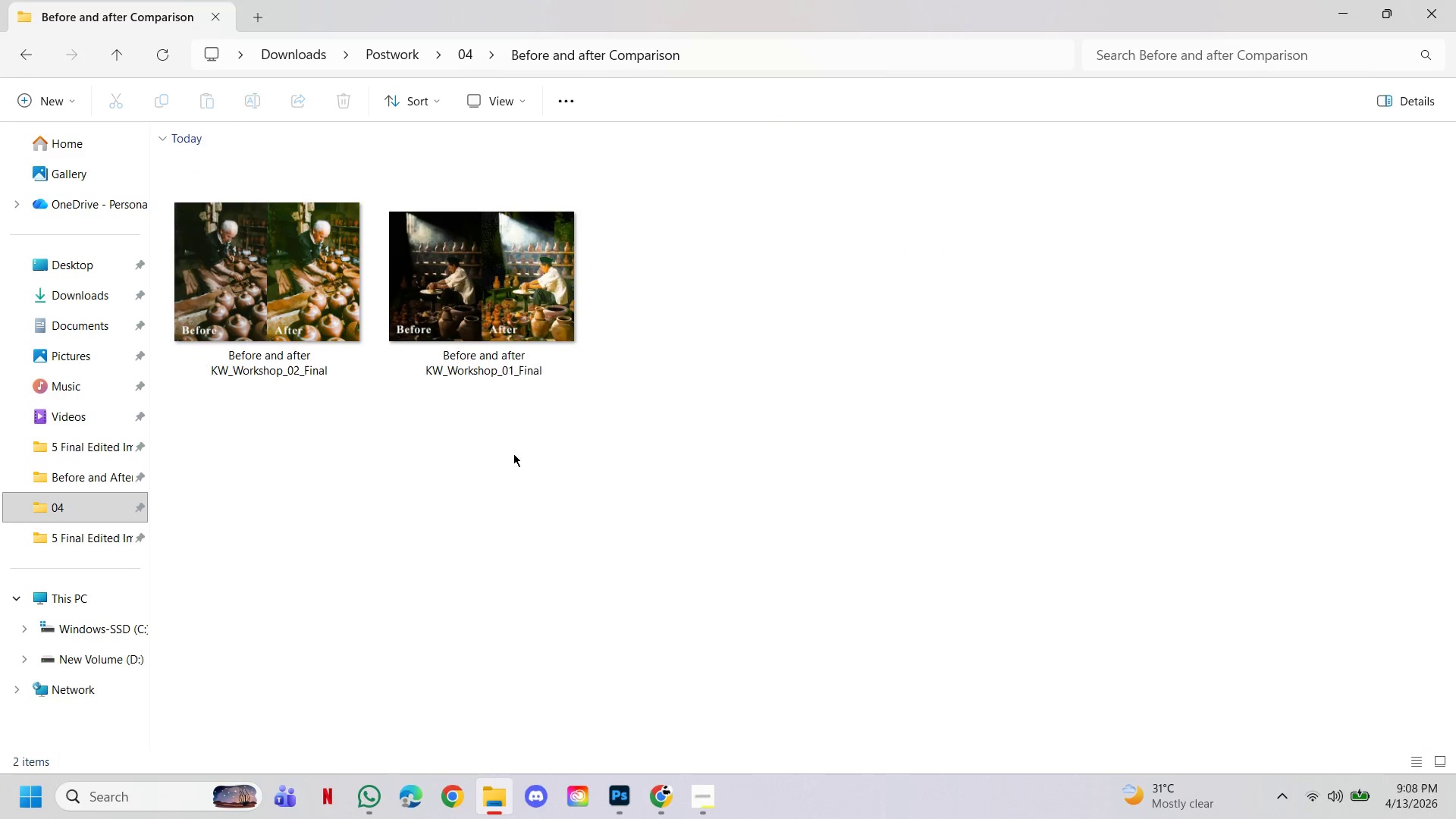 
left_click([522, 473])
 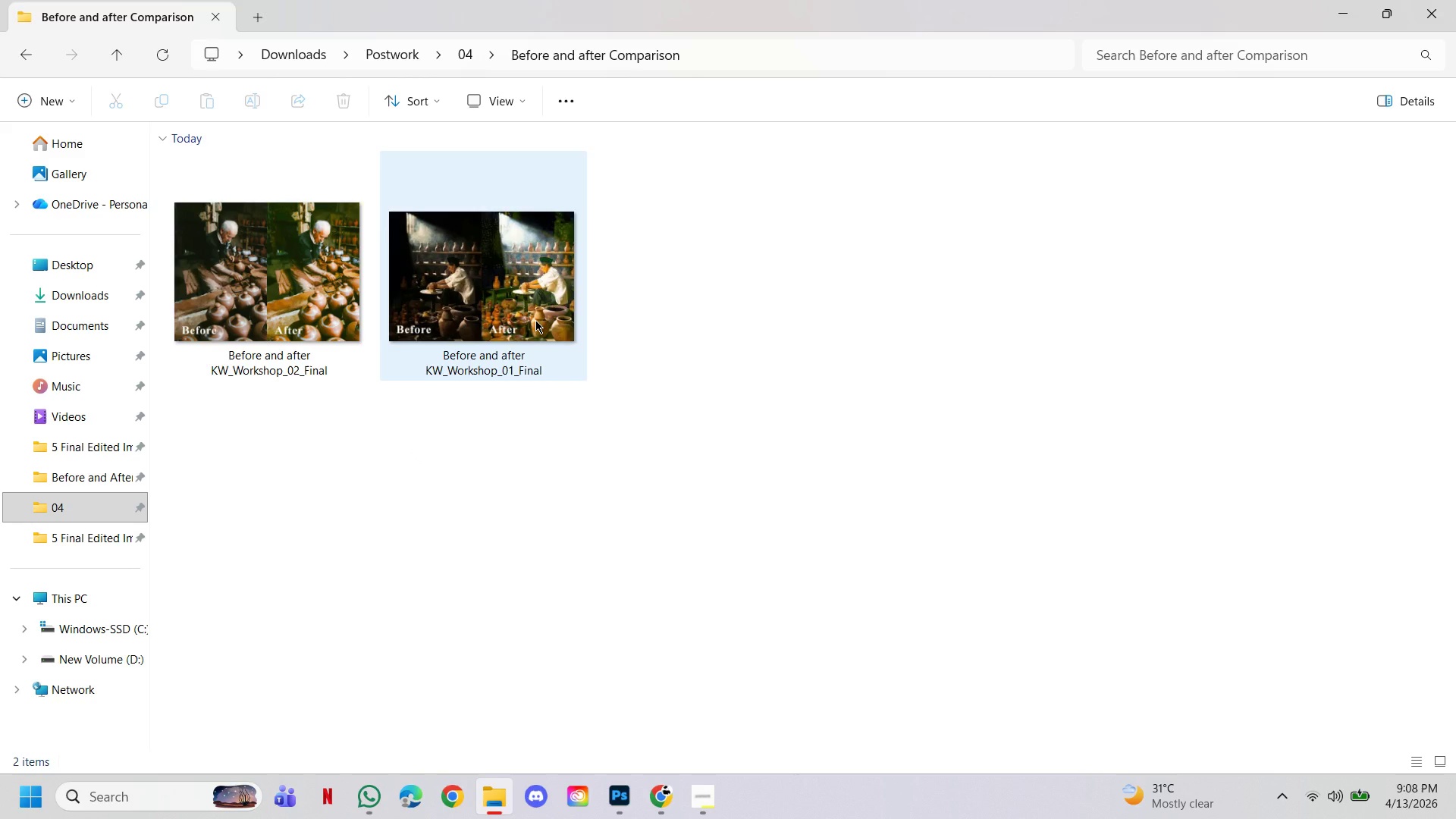 
double_click([535, 320])
 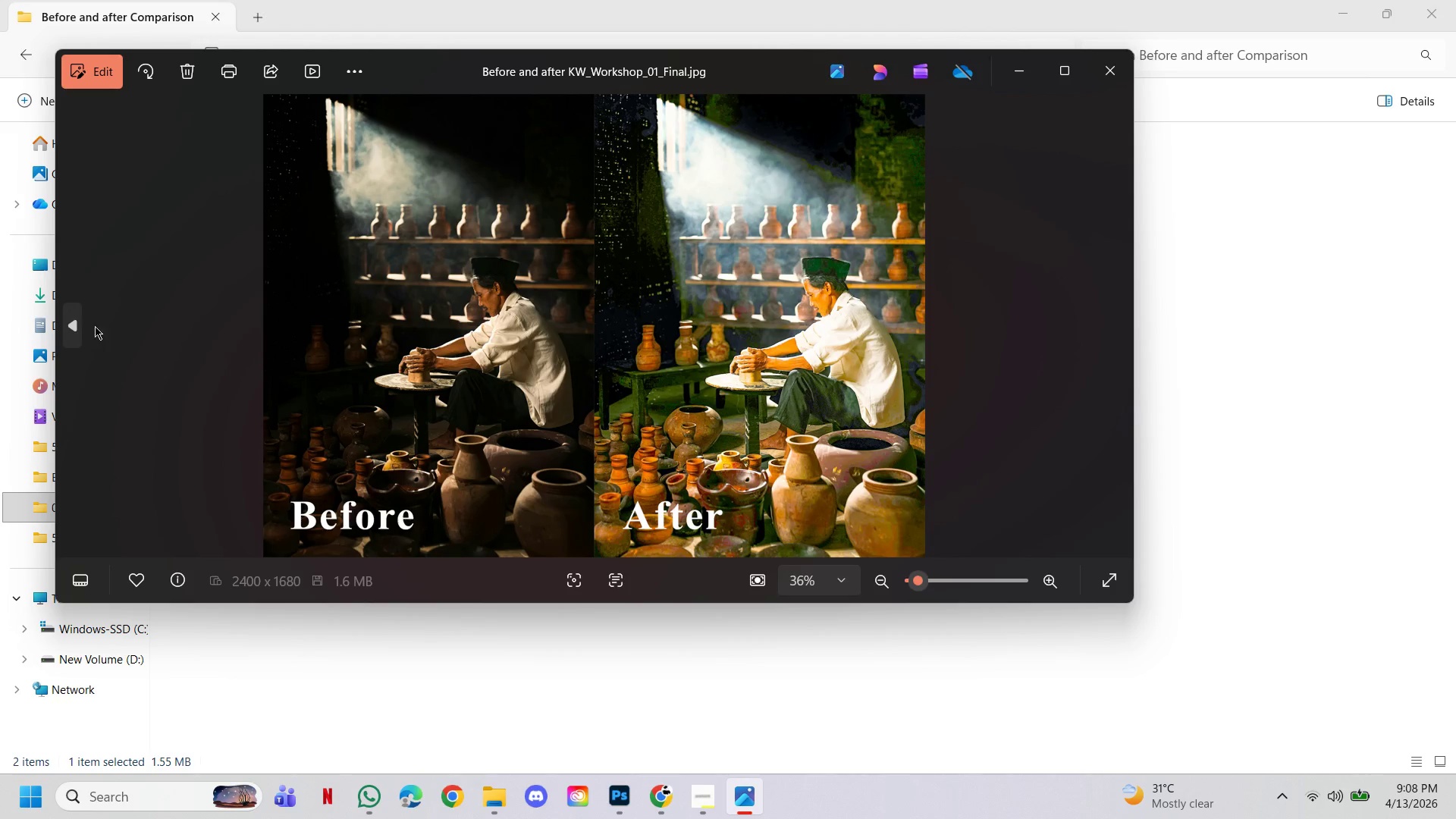 
left_click([81, 325])
 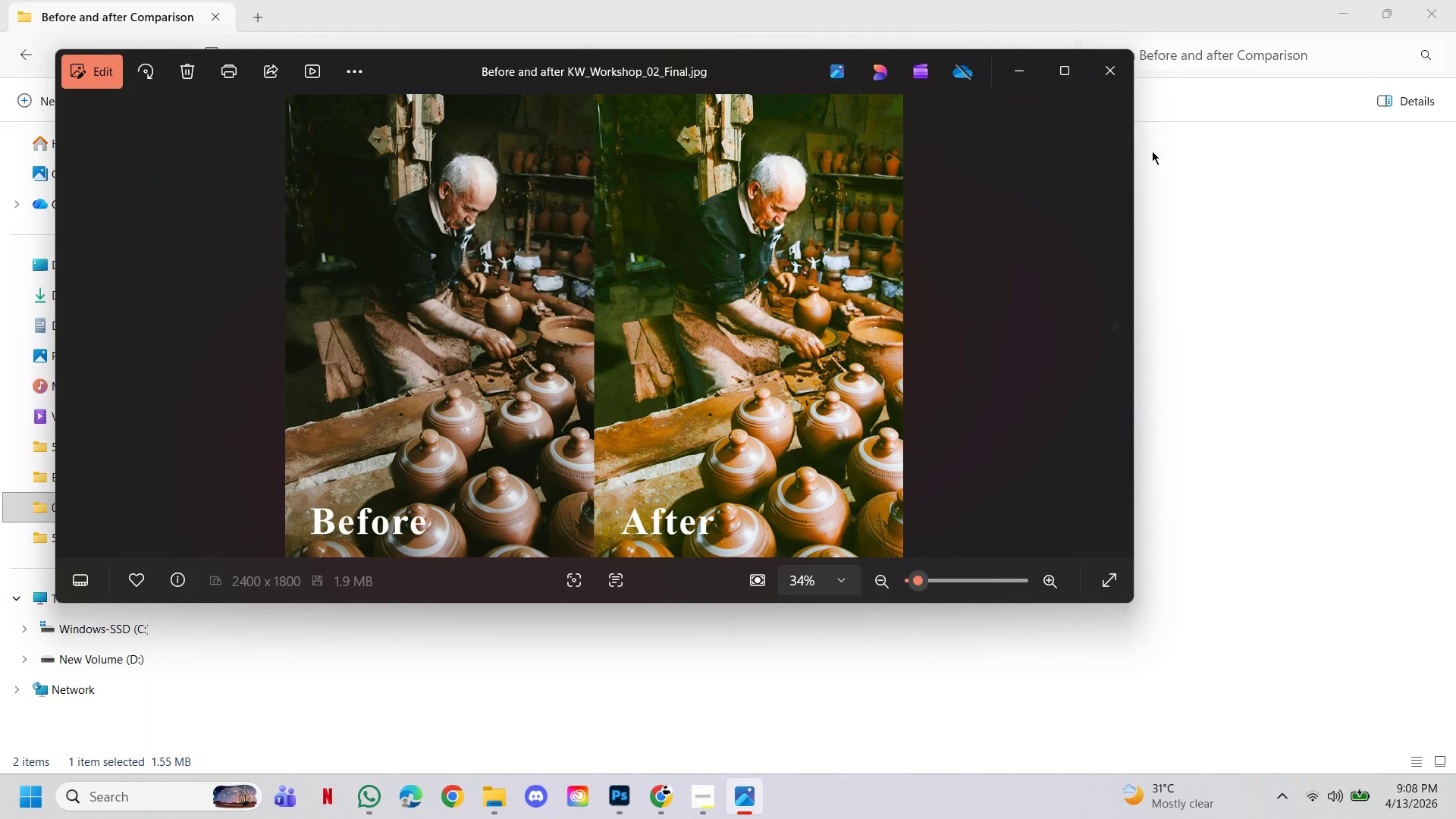 
left_click([1100, 76])
 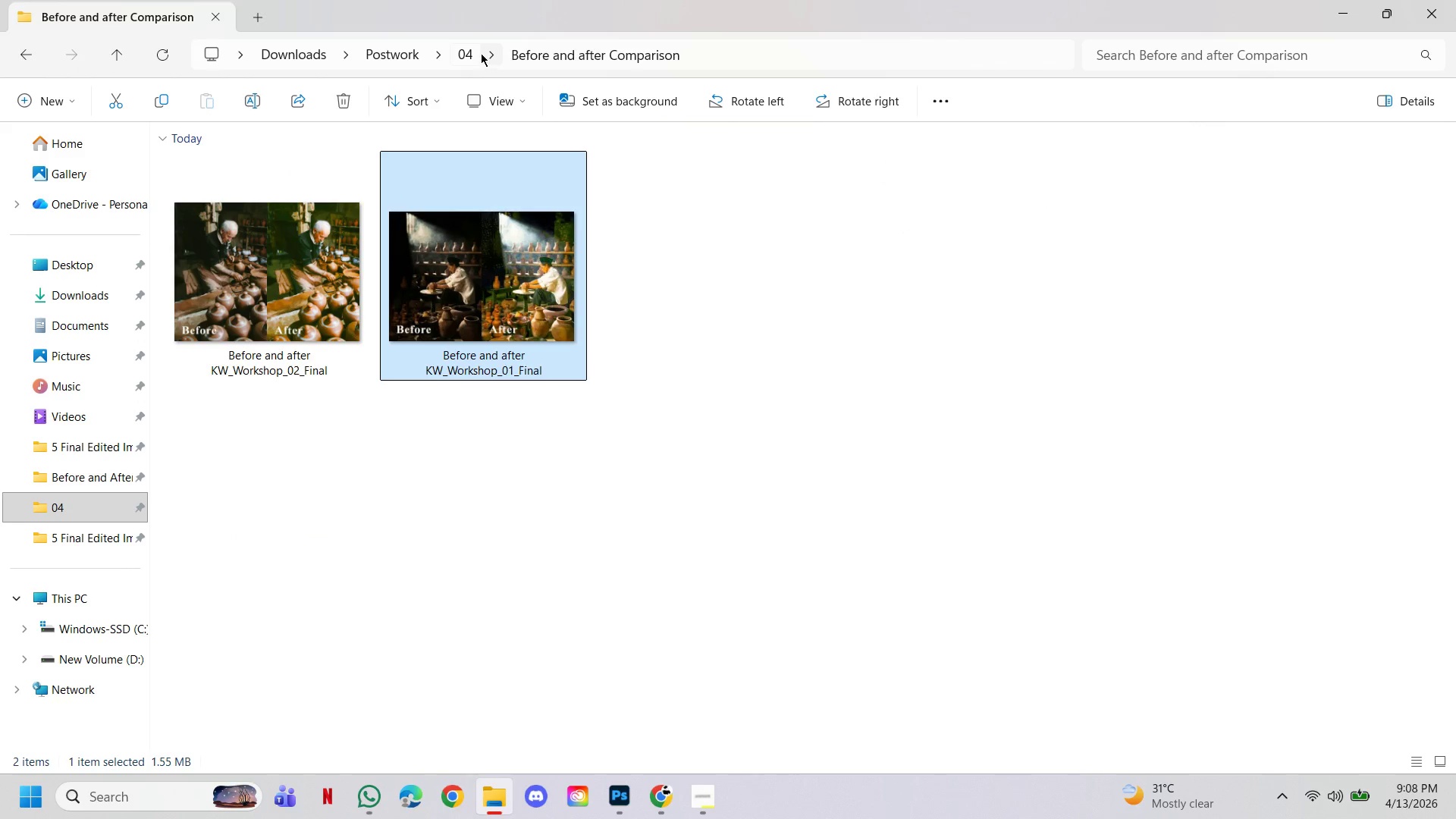 
left_click([469, 49])
 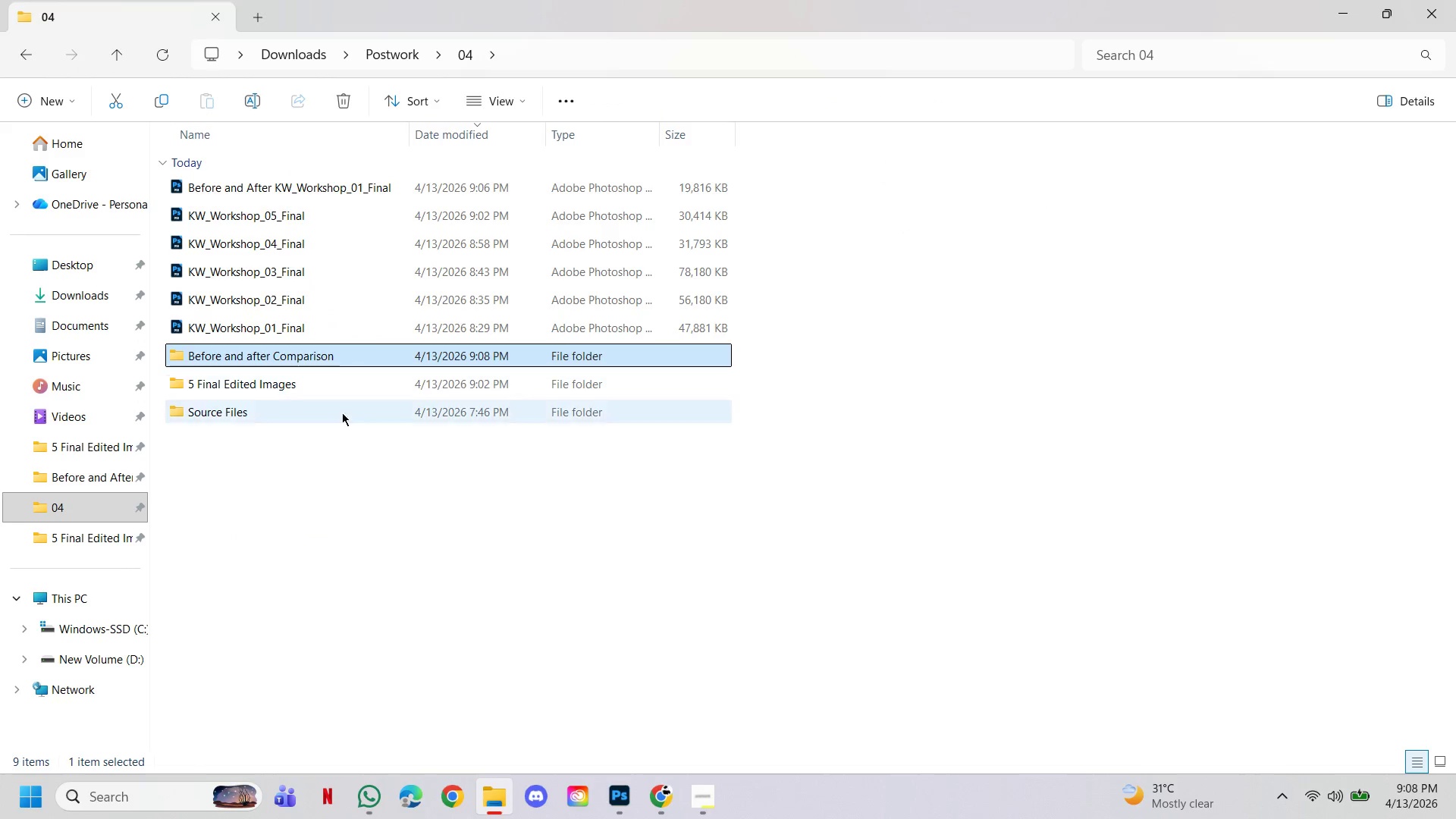 
left_click([337, 441])
 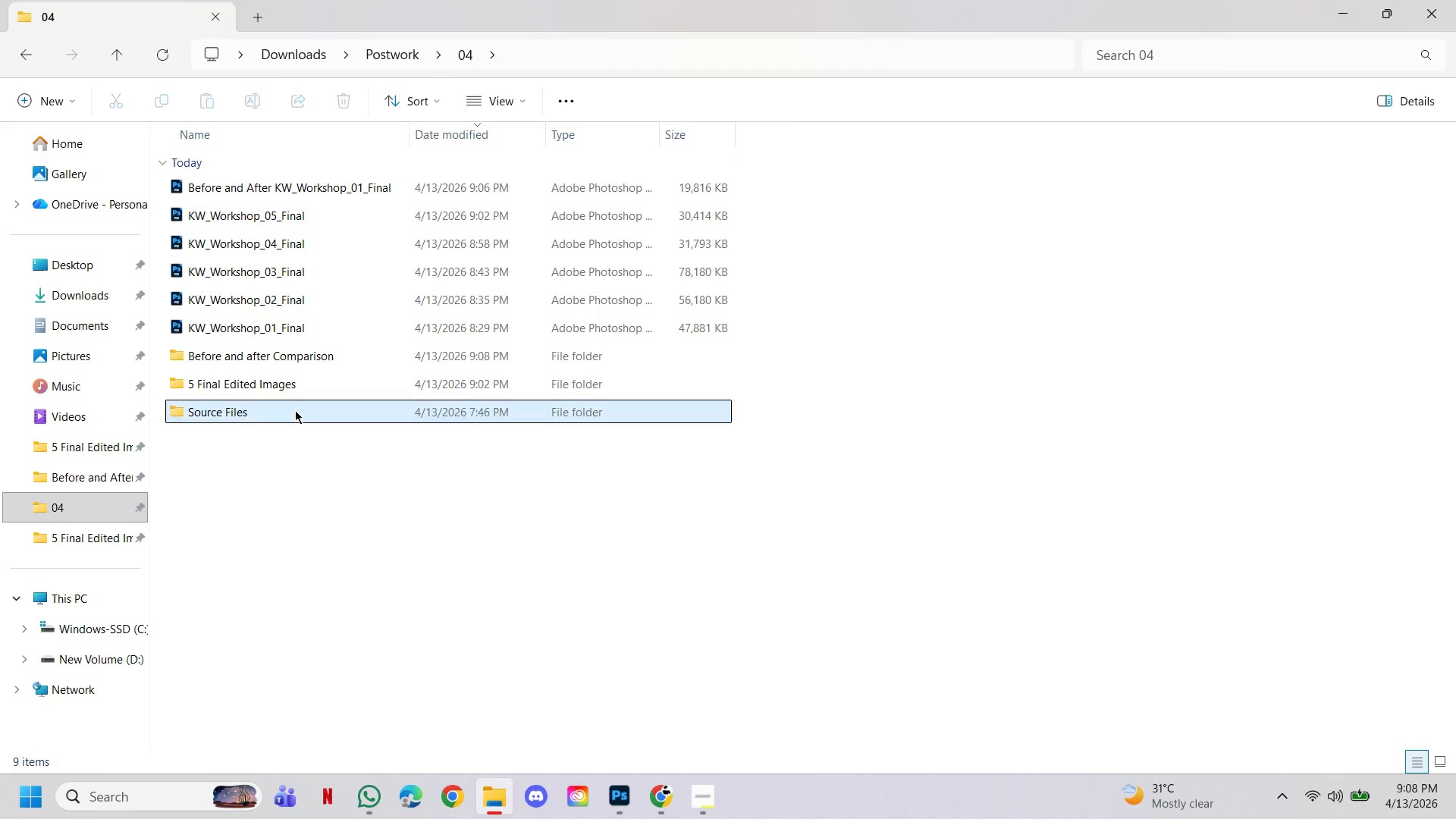 
double_click([295, 394])
 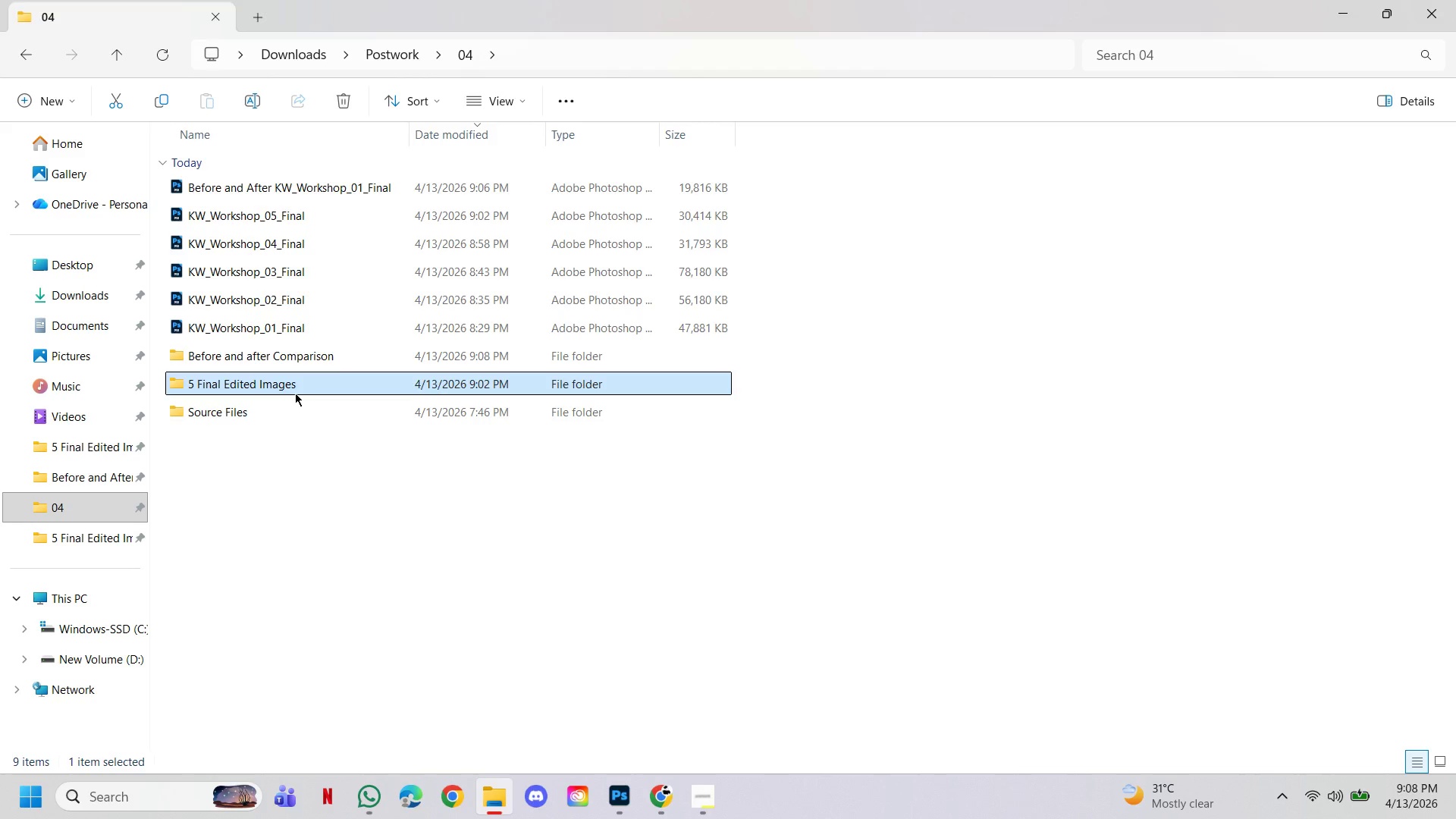 
triple_click([295, 393])
 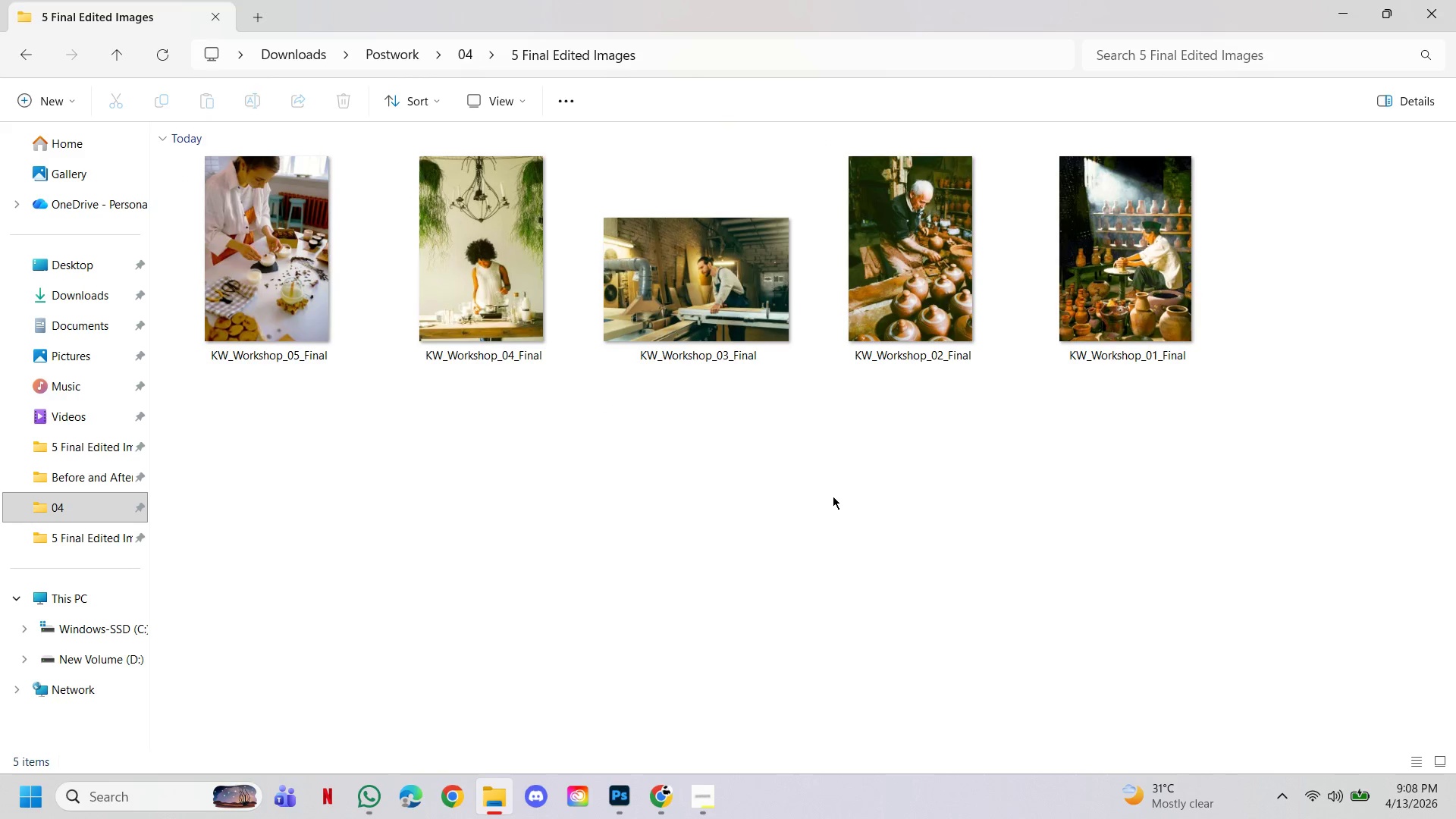 
left_click([833, 496])
 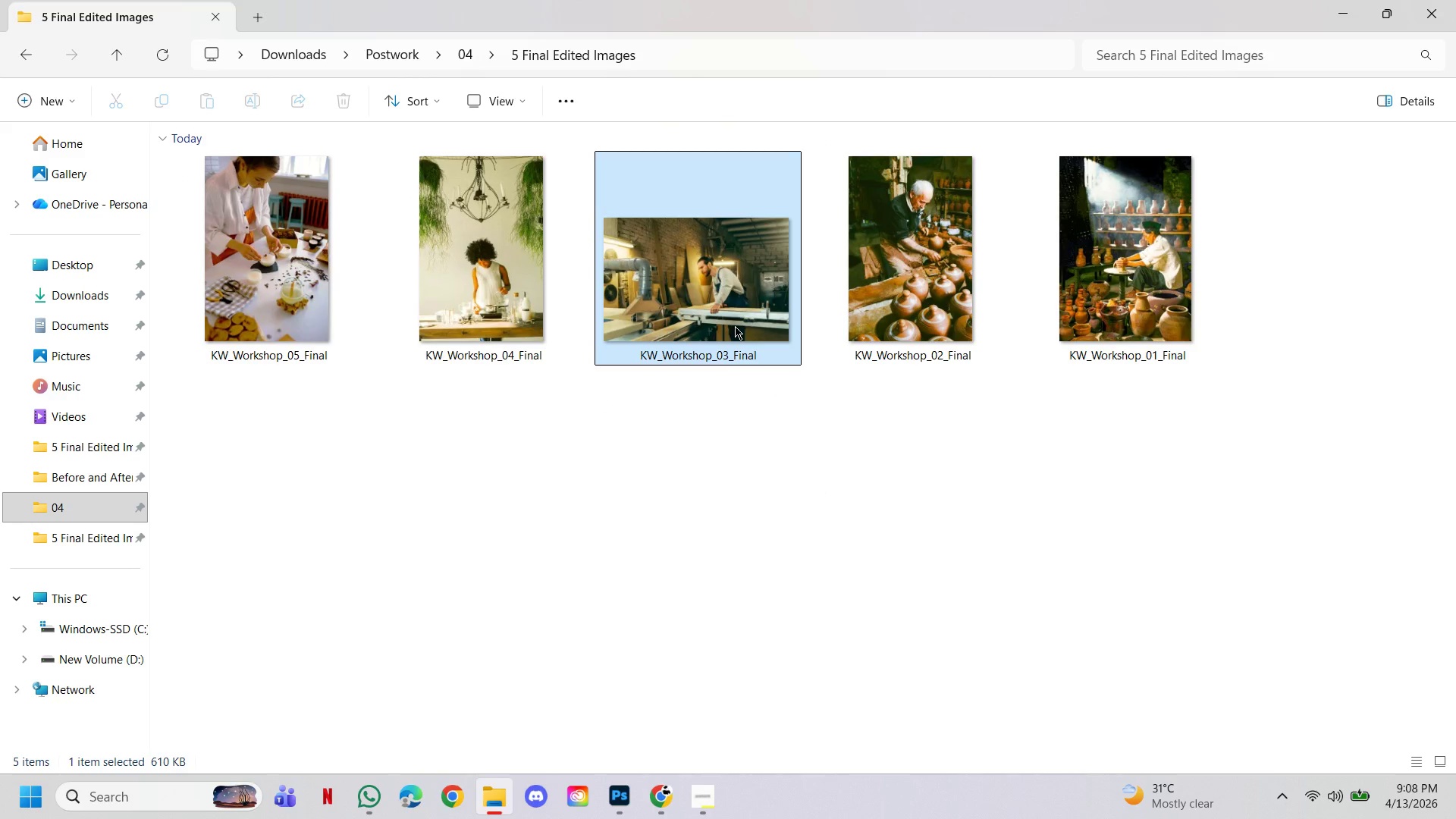 
left_click_drag(start_coordinate=[723, 301], to_coordinate=[805, 74])
 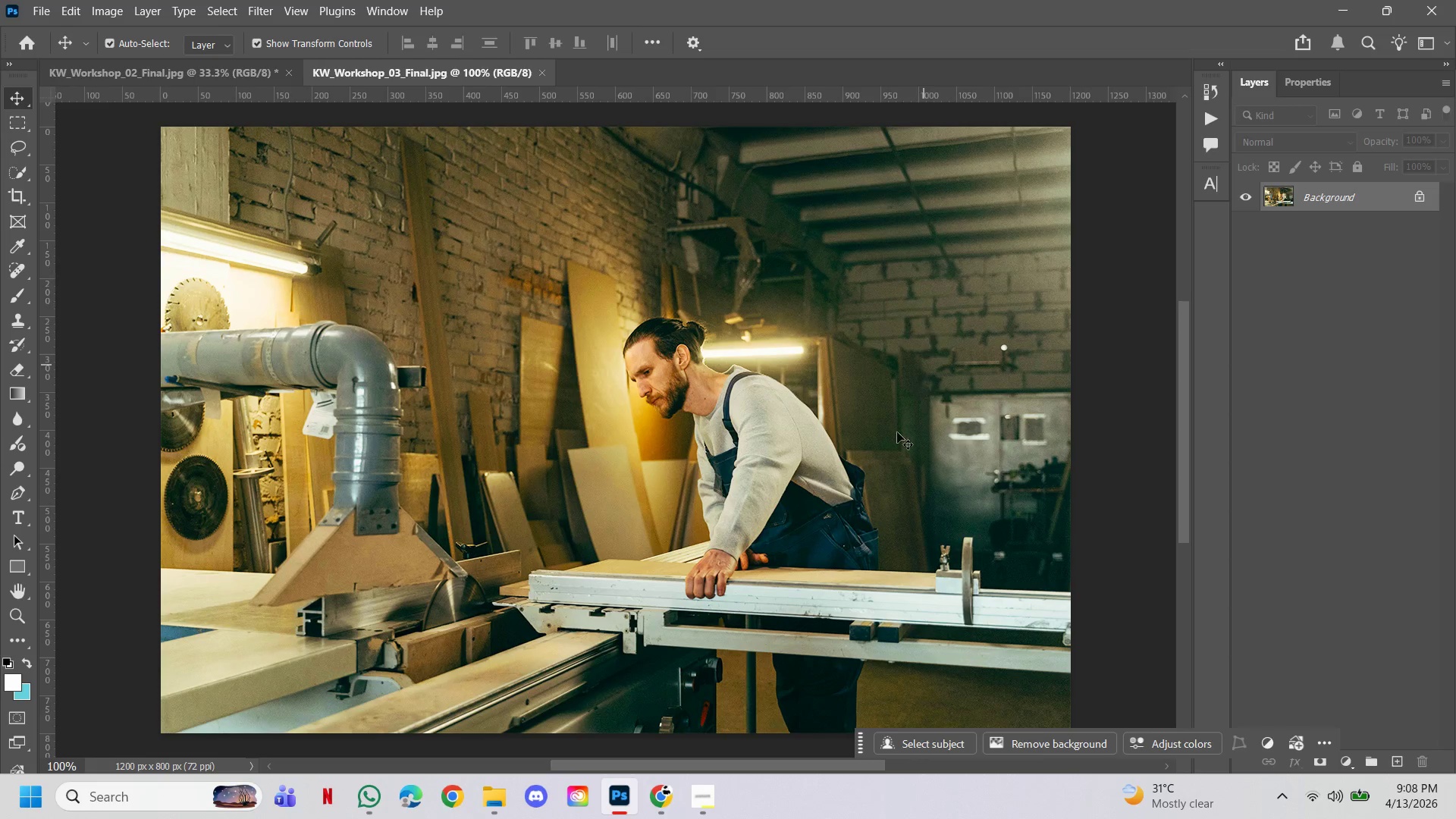 
hold_key(key=ControlLeft, duration=2.12)
 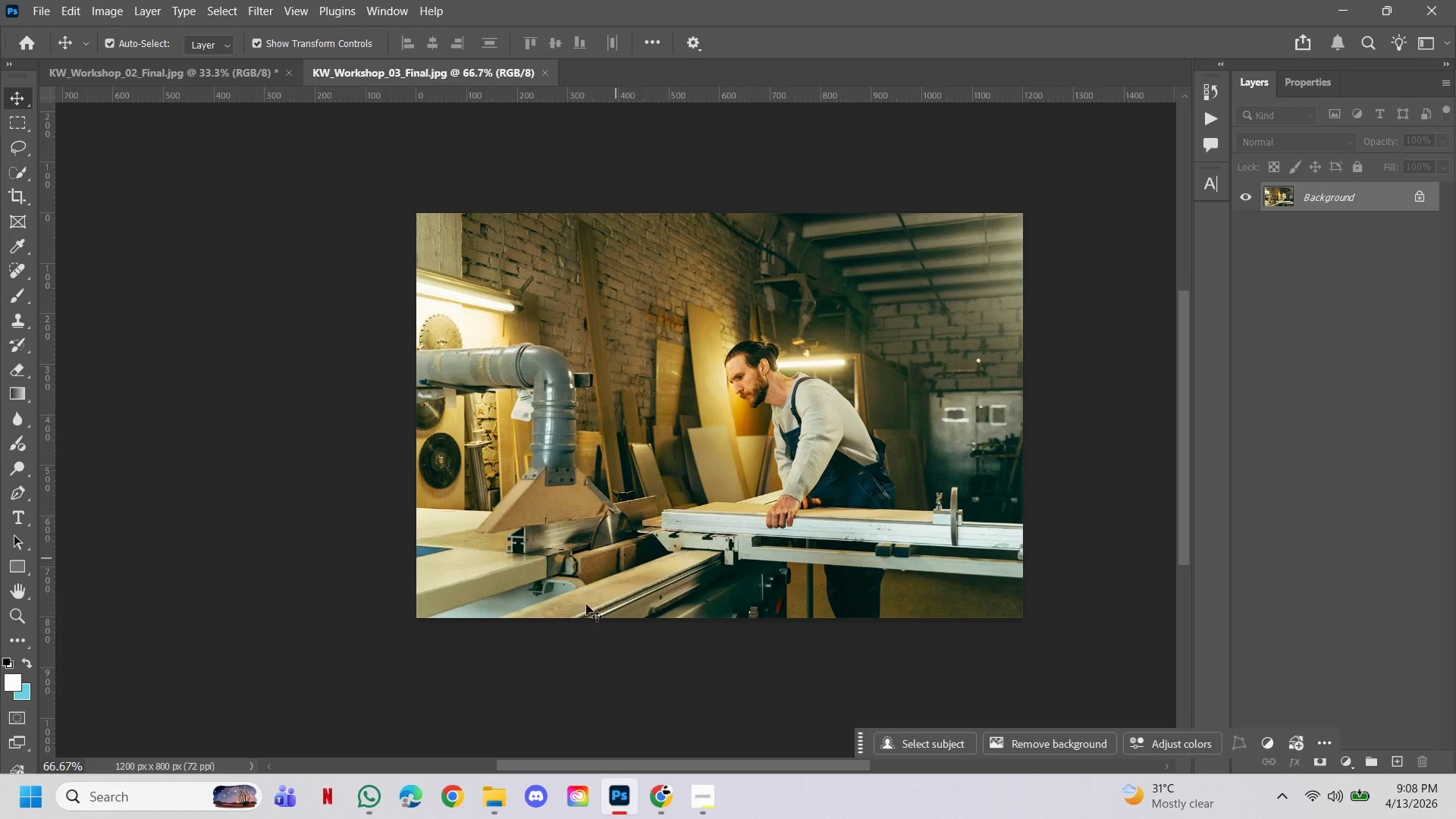 
hold_key(key=Space, duration=1.88)
 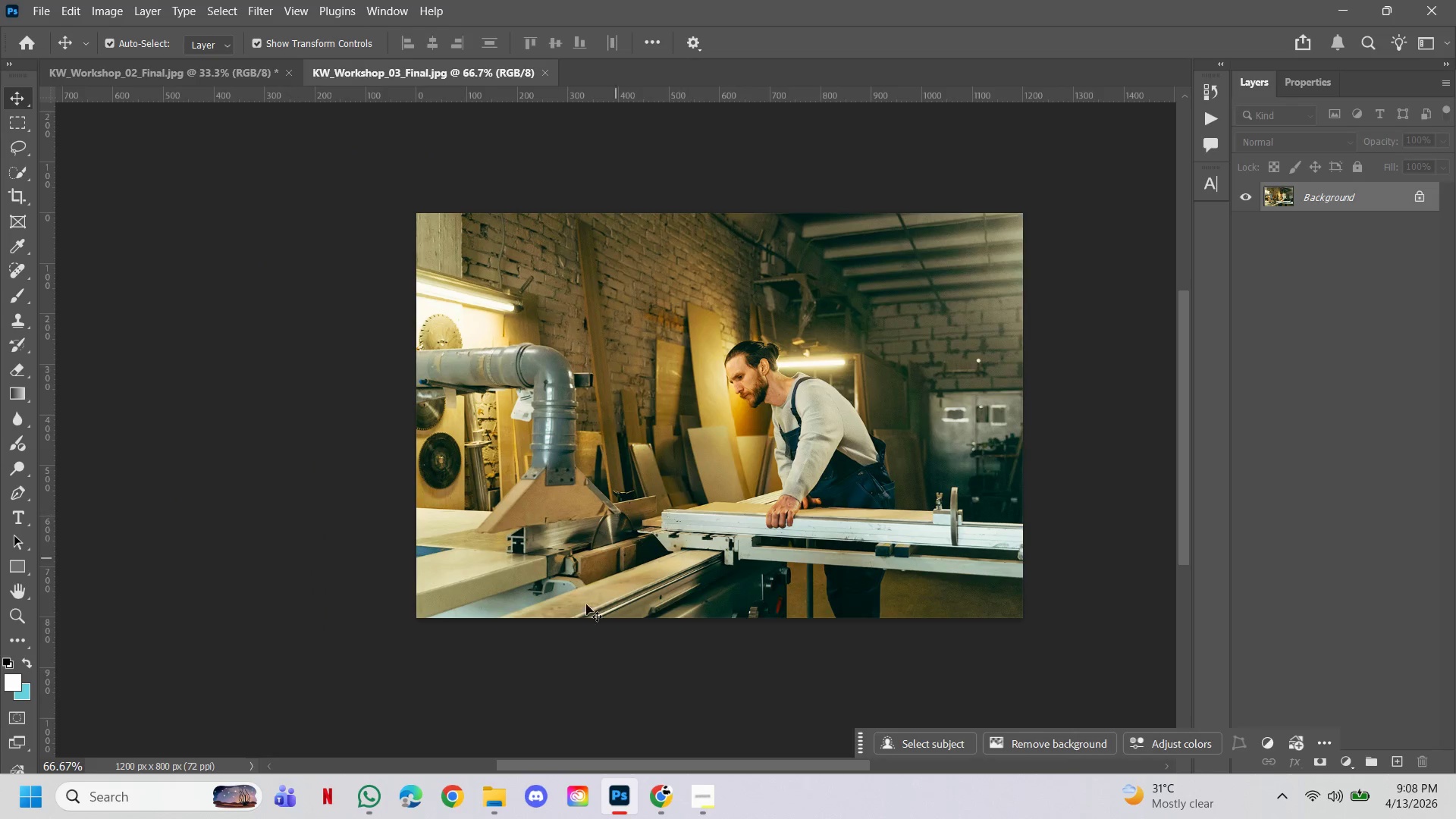 
hold_key(key=AltLeft, duration=1.03)
left_click([821, 395])
 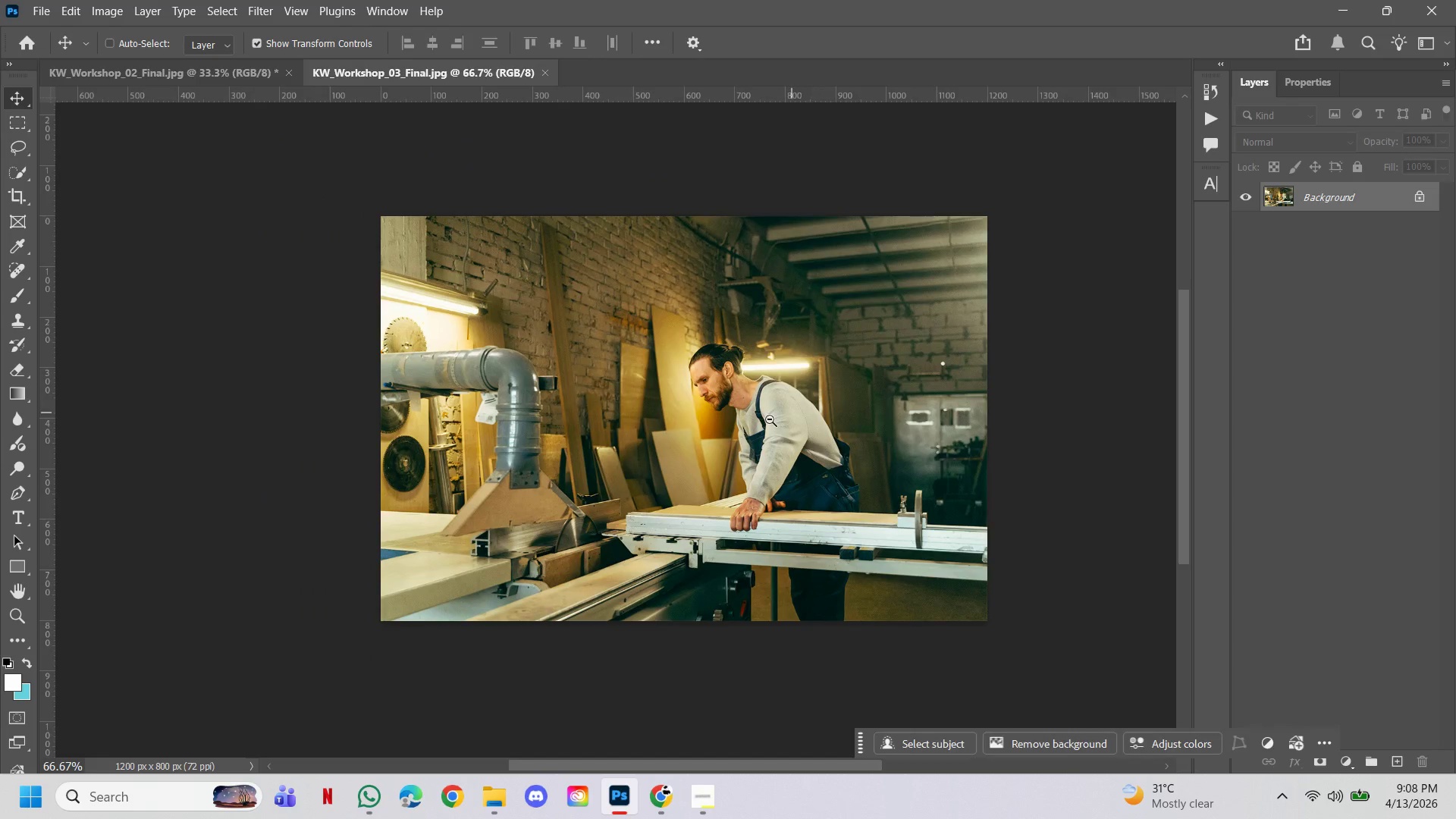 
left_click([770, 419])
 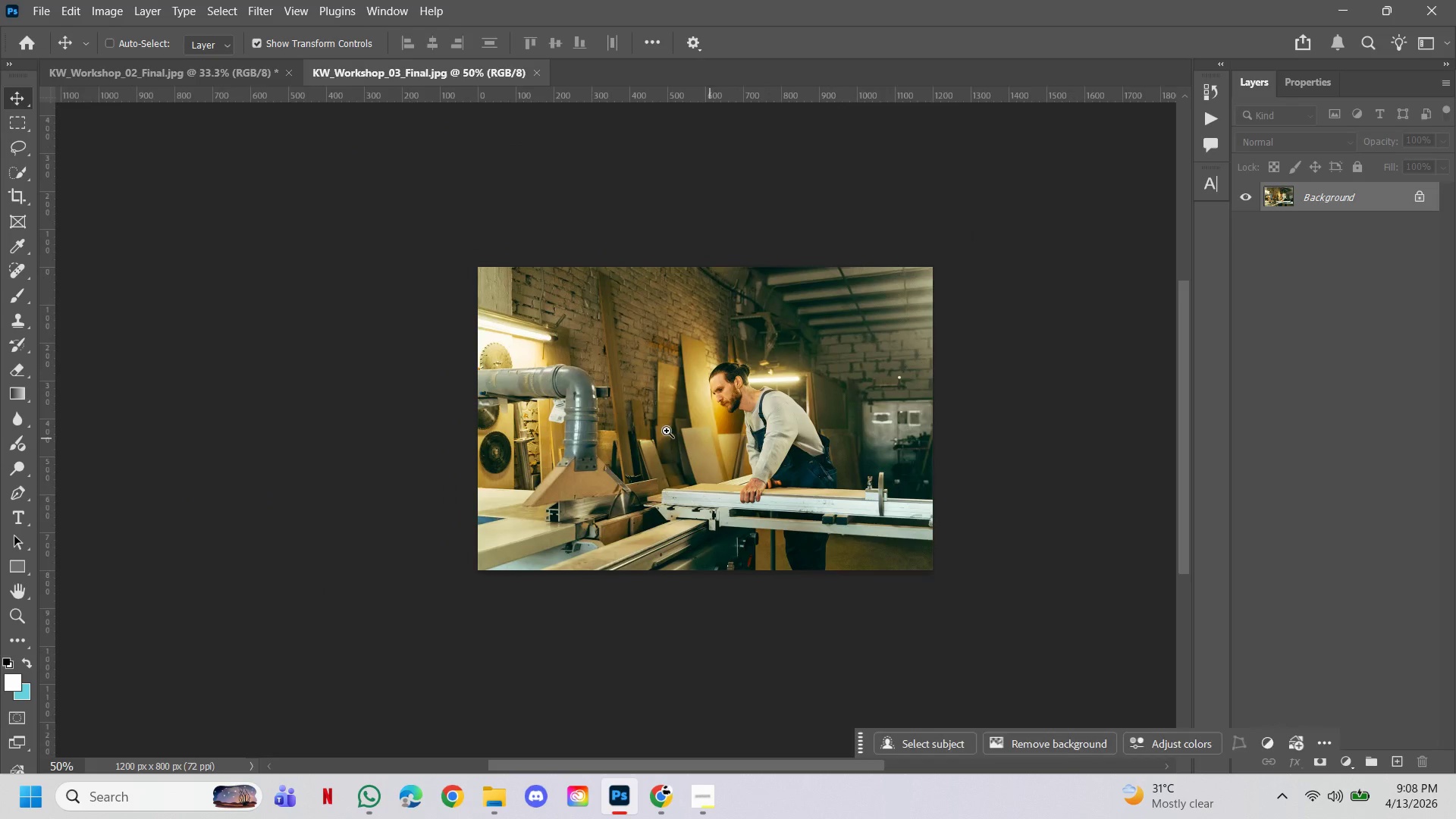 
double_click([664, 429])
 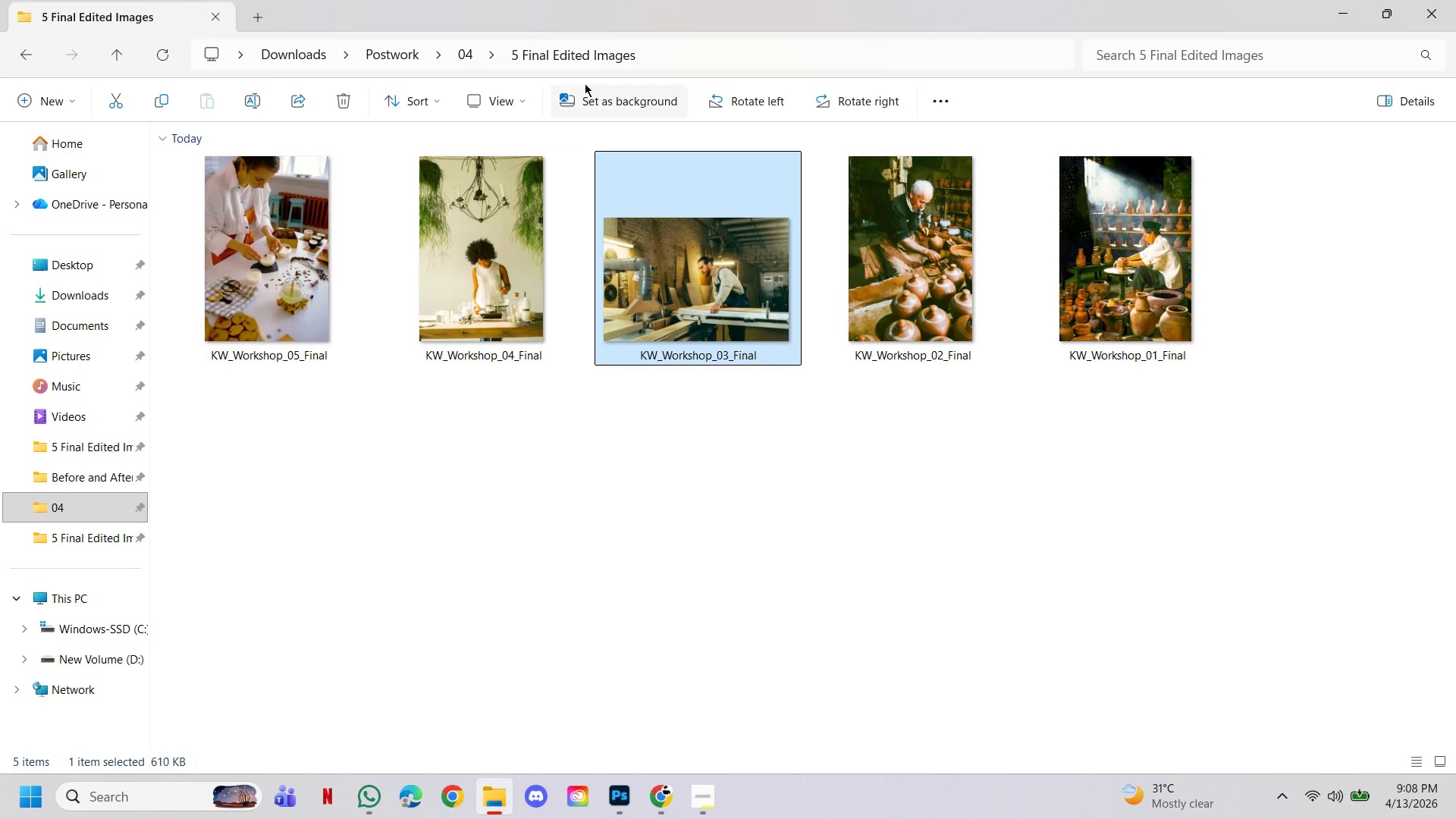 
left_click([472, 52])
 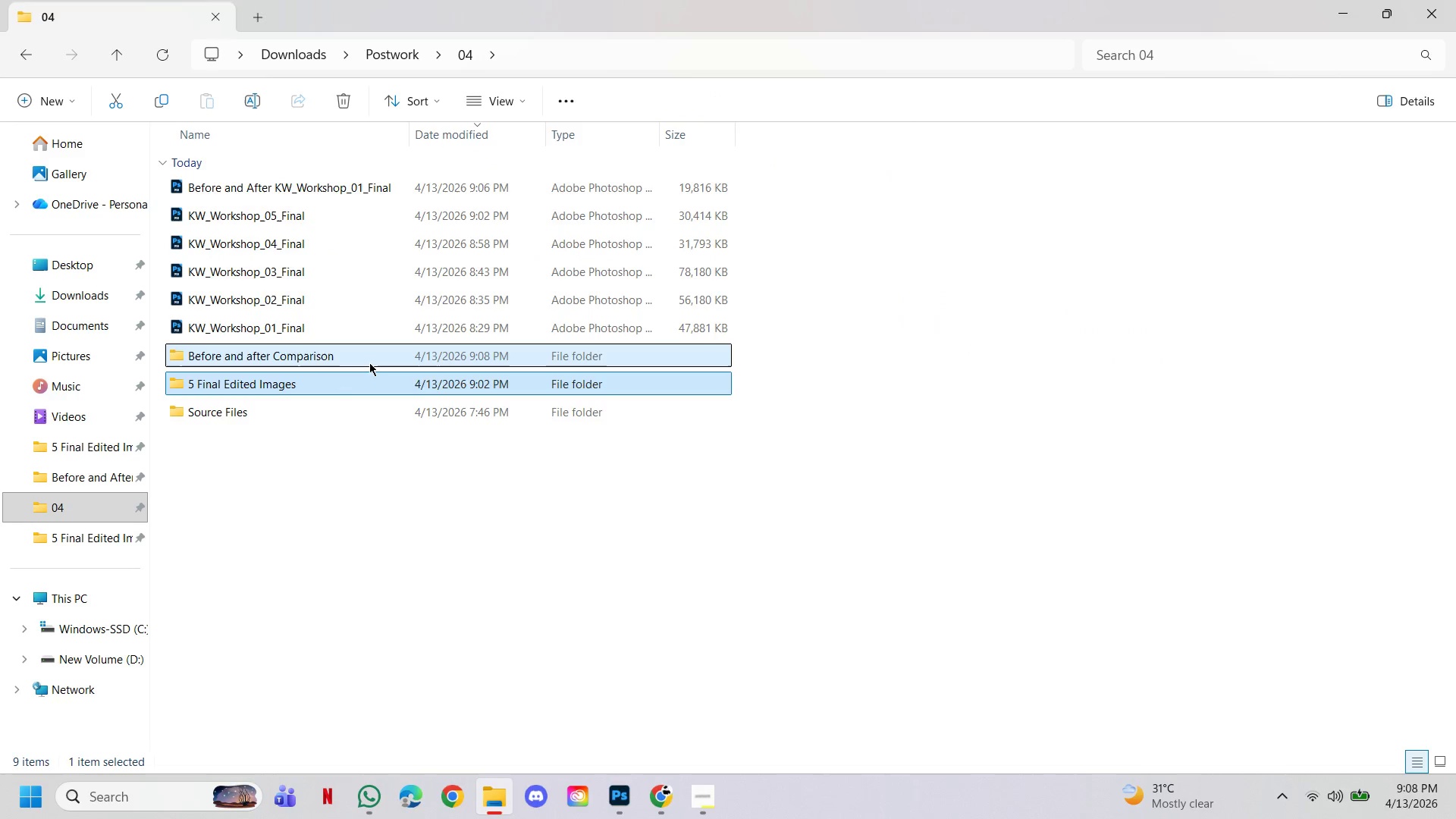 
double_click([330, 406])
 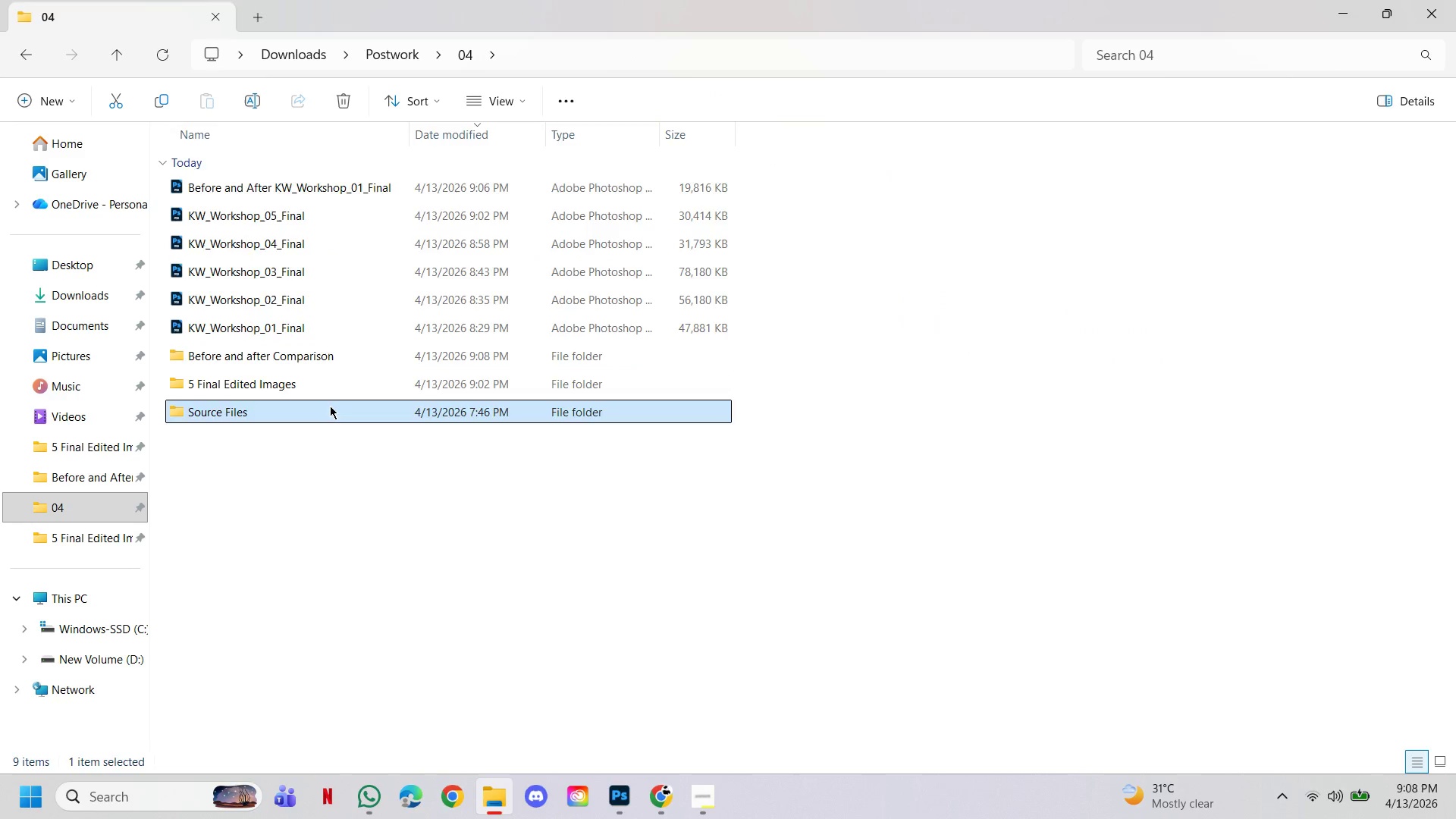 
triple_click([330, 406])
 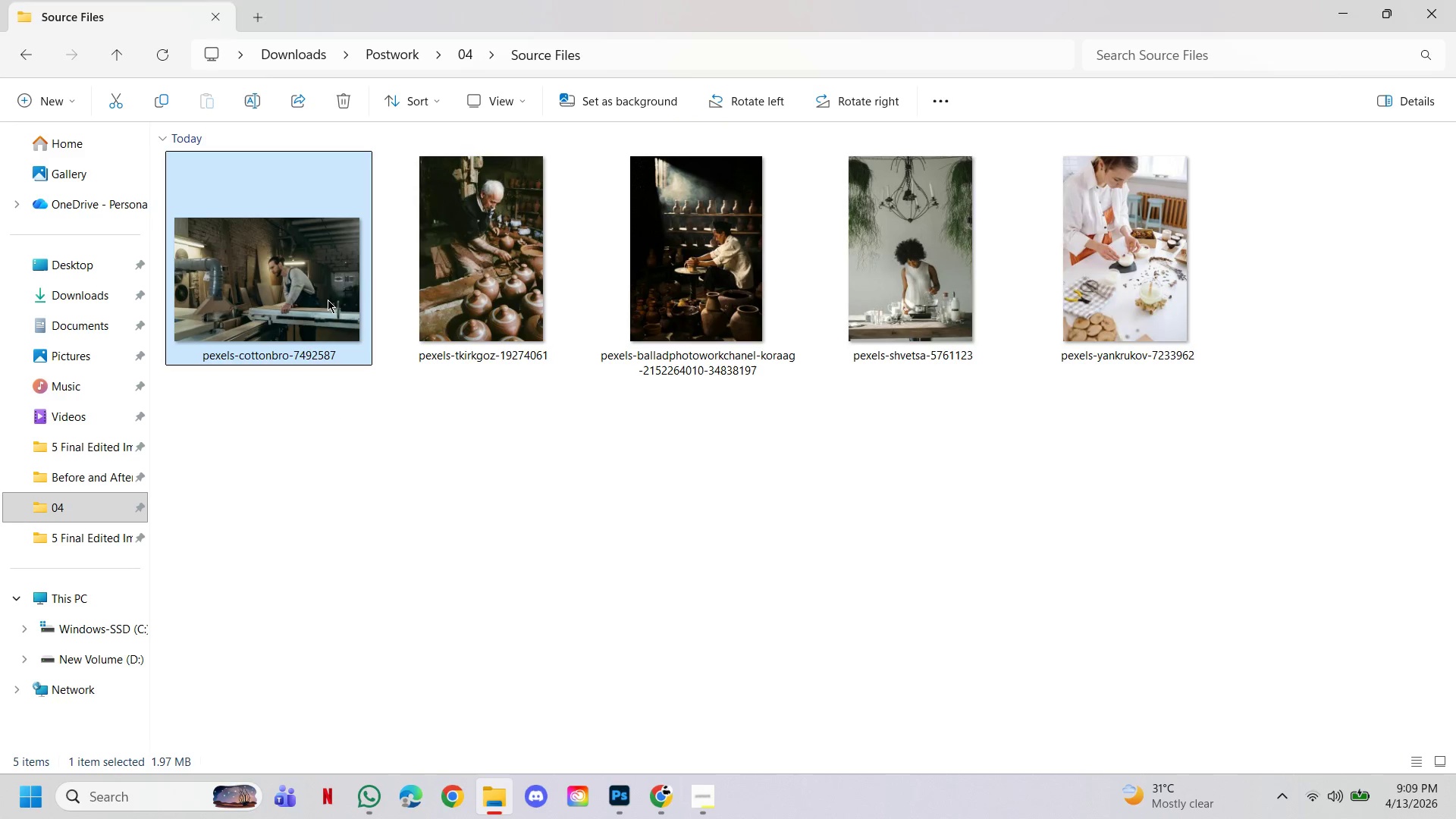 
left_click_drag(start_coordinate=[272, 276], to_coordinate=[689, 369])
 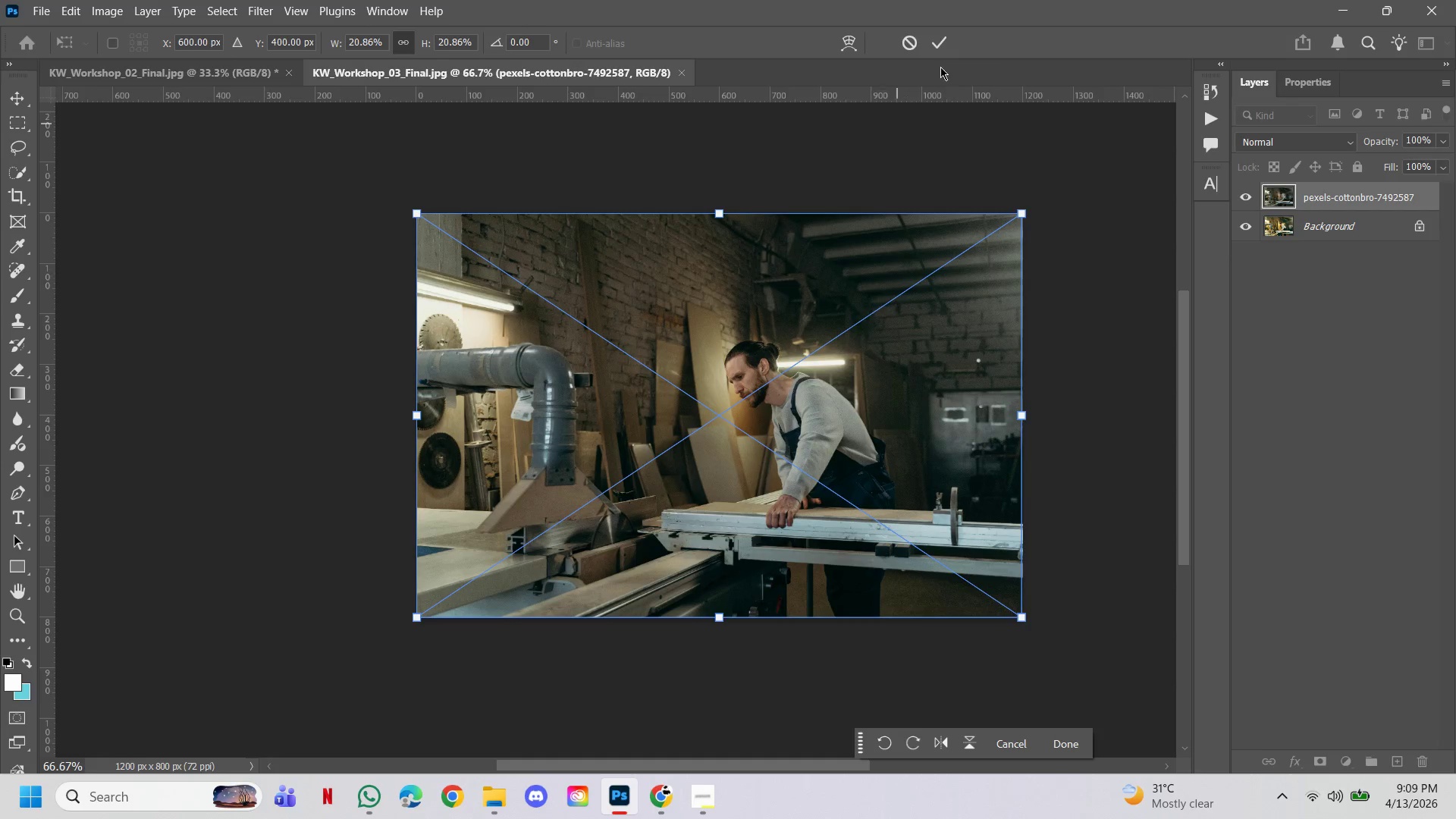 
left_click([939, 38])
 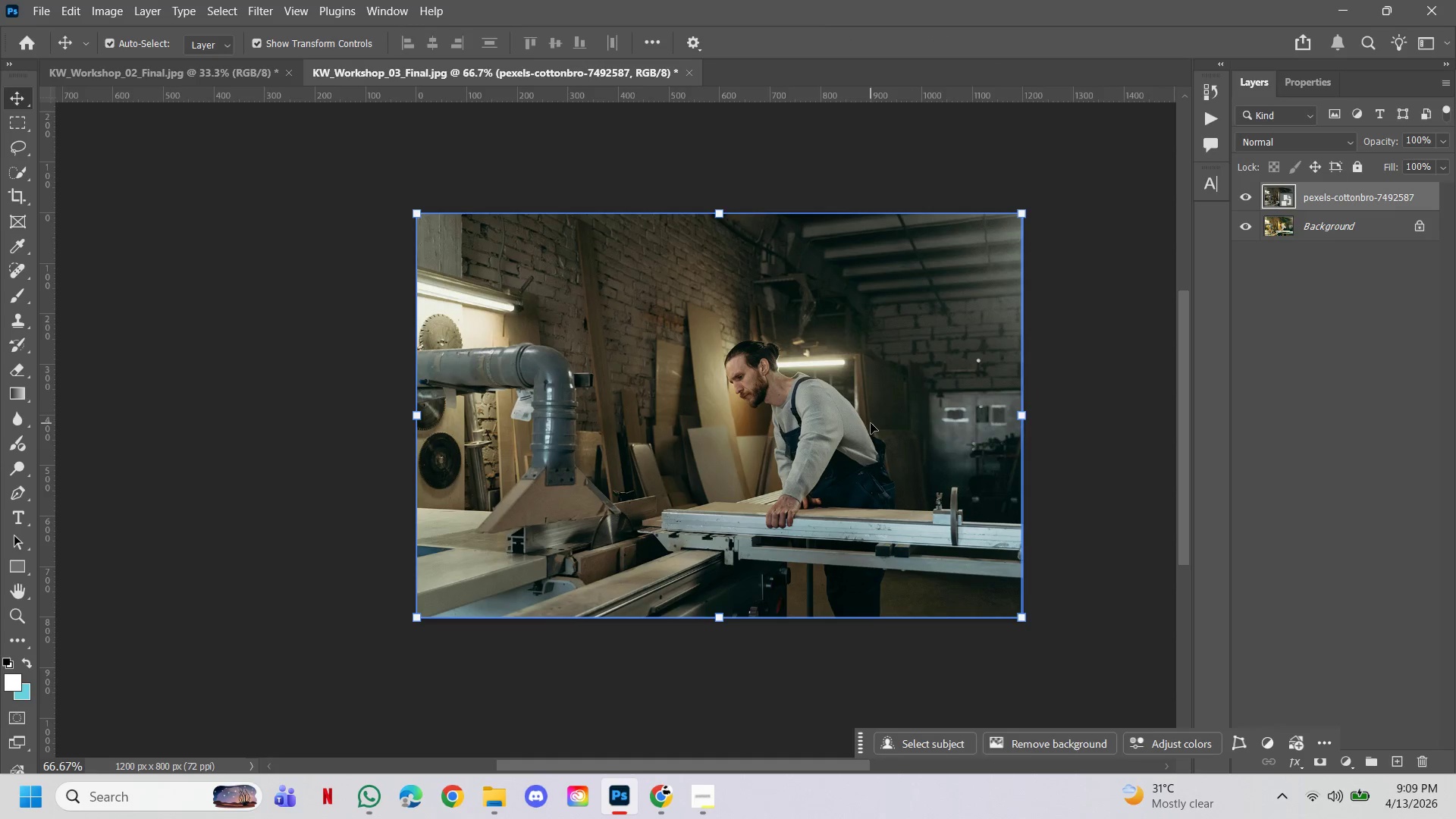 
hold_key(key=ControlLeft, duration=0.8)
 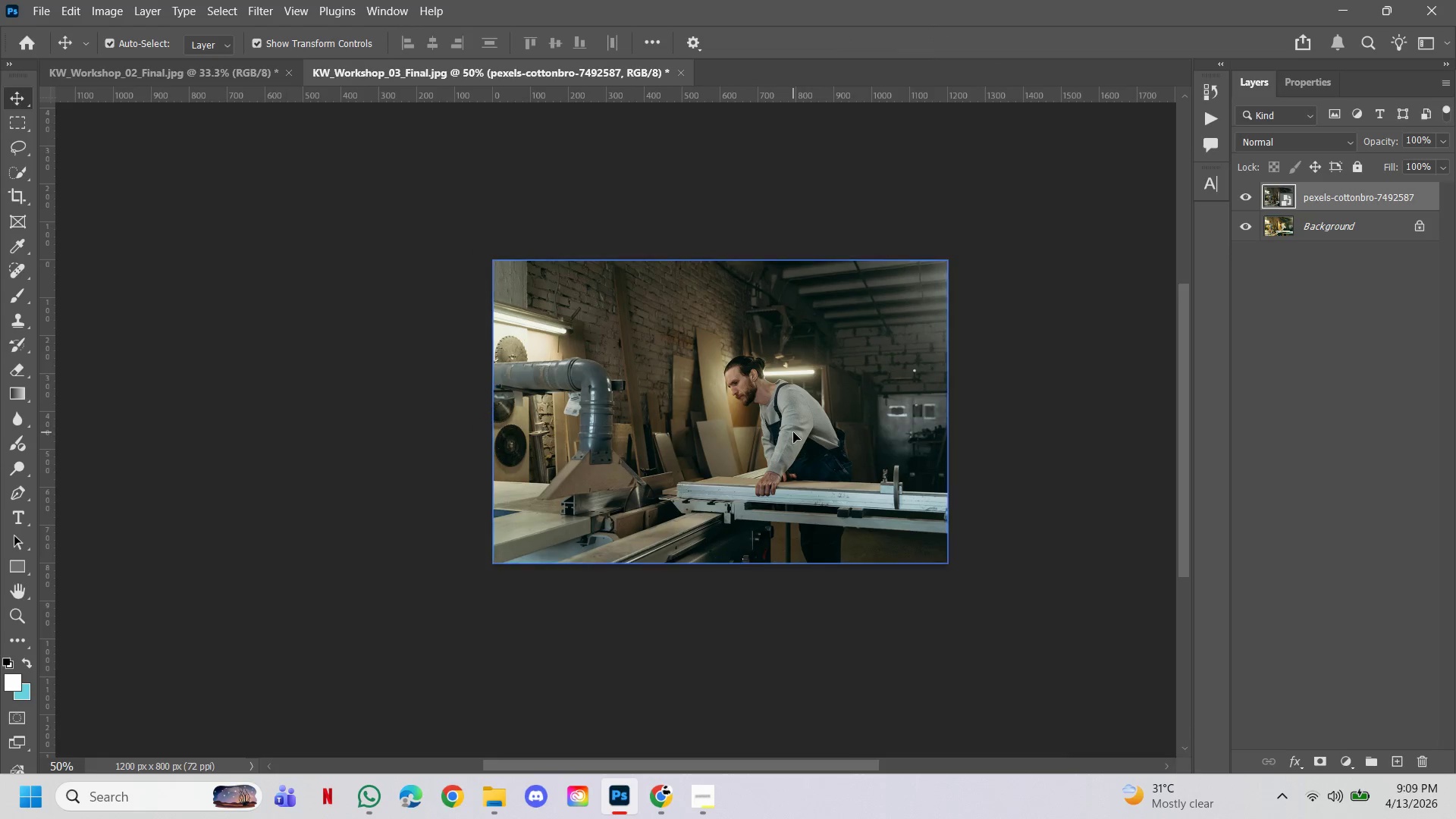 
hold_key(key=AltLeft, duration=0.69)
 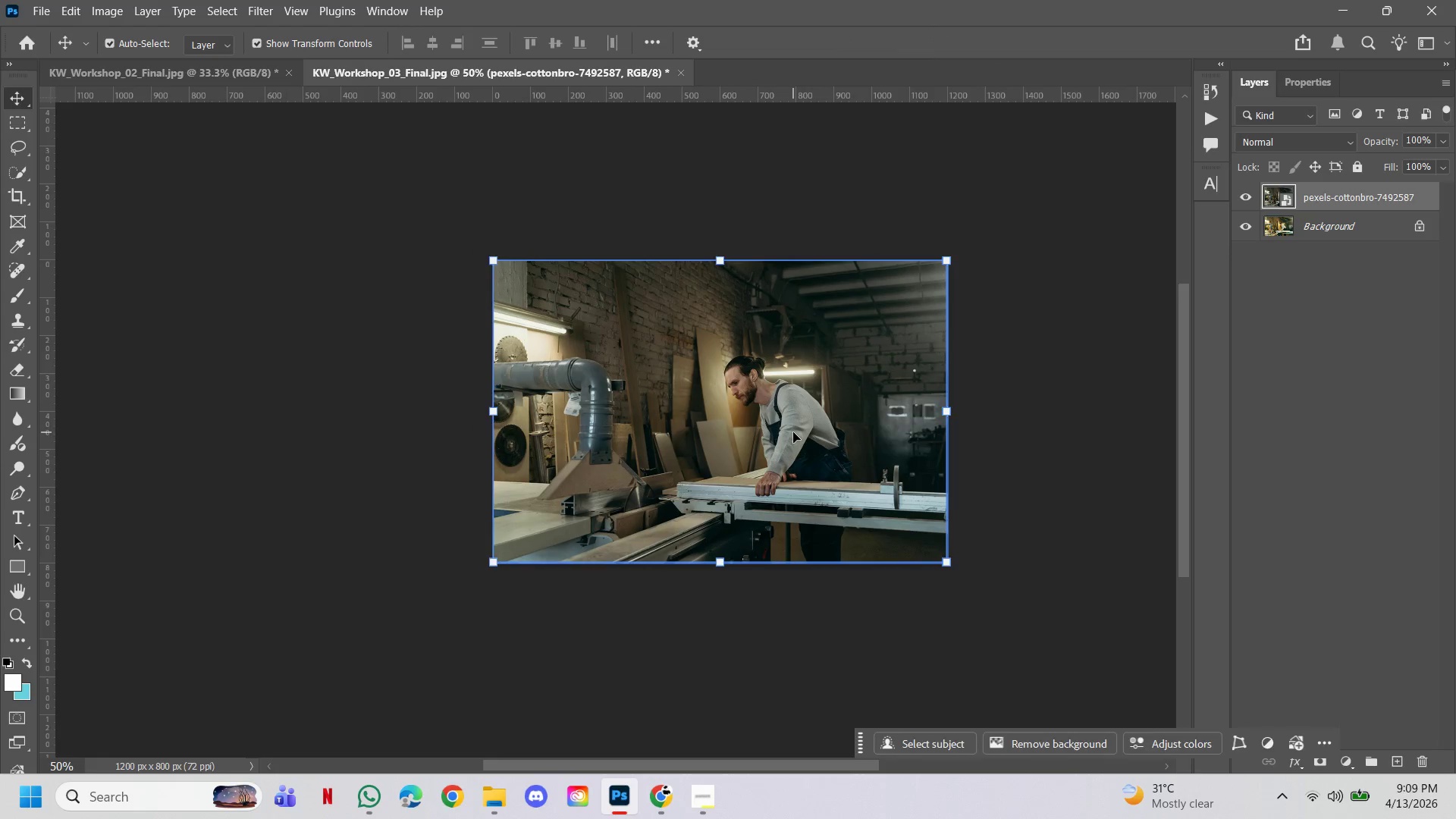 
hold_key(key=Space, duration=0.7)
 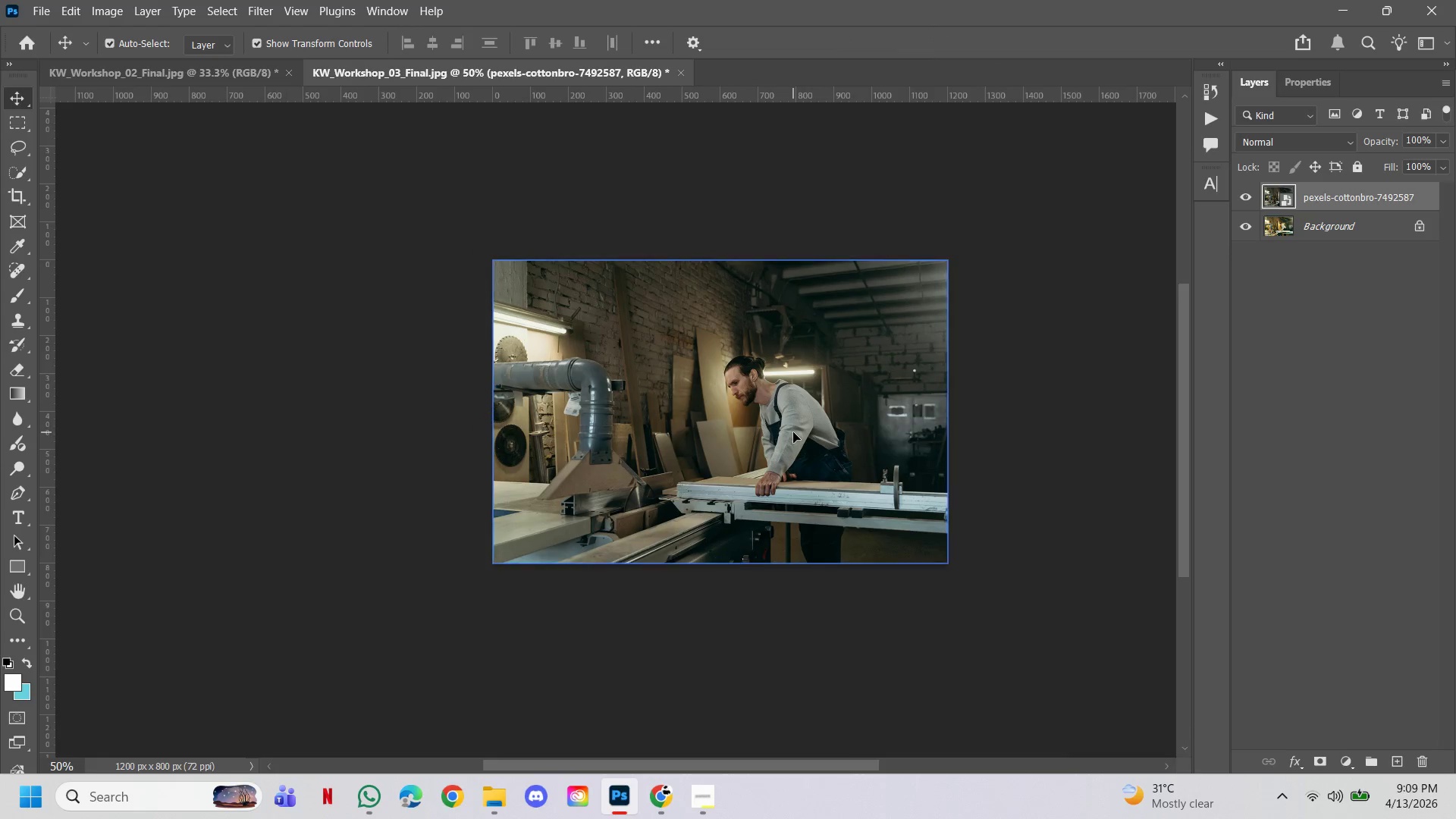 
left_click([722, 400])
 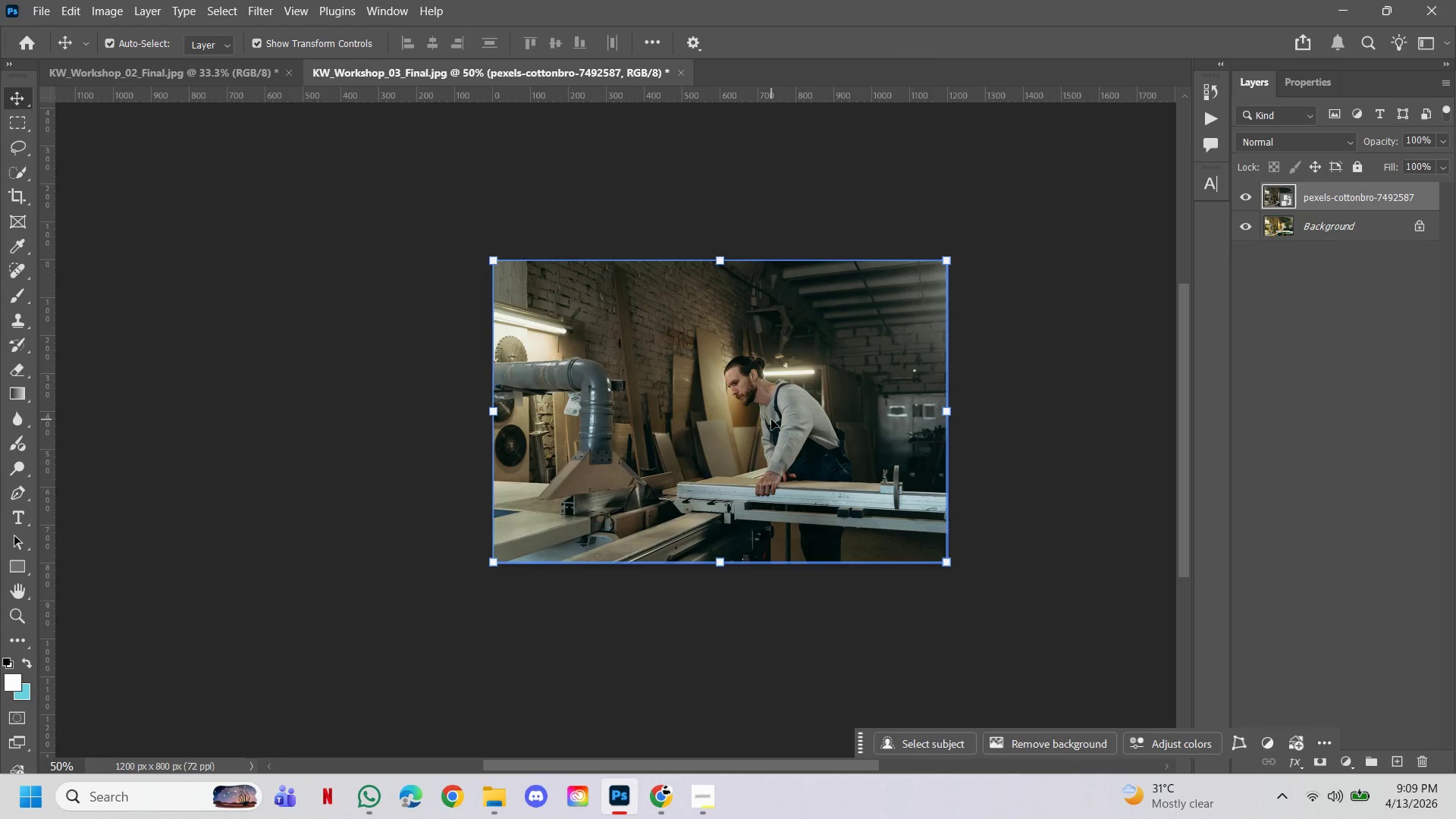 
left_click_drag(start_coordinate=[793, 432], to_coordinate=[431, 412])
 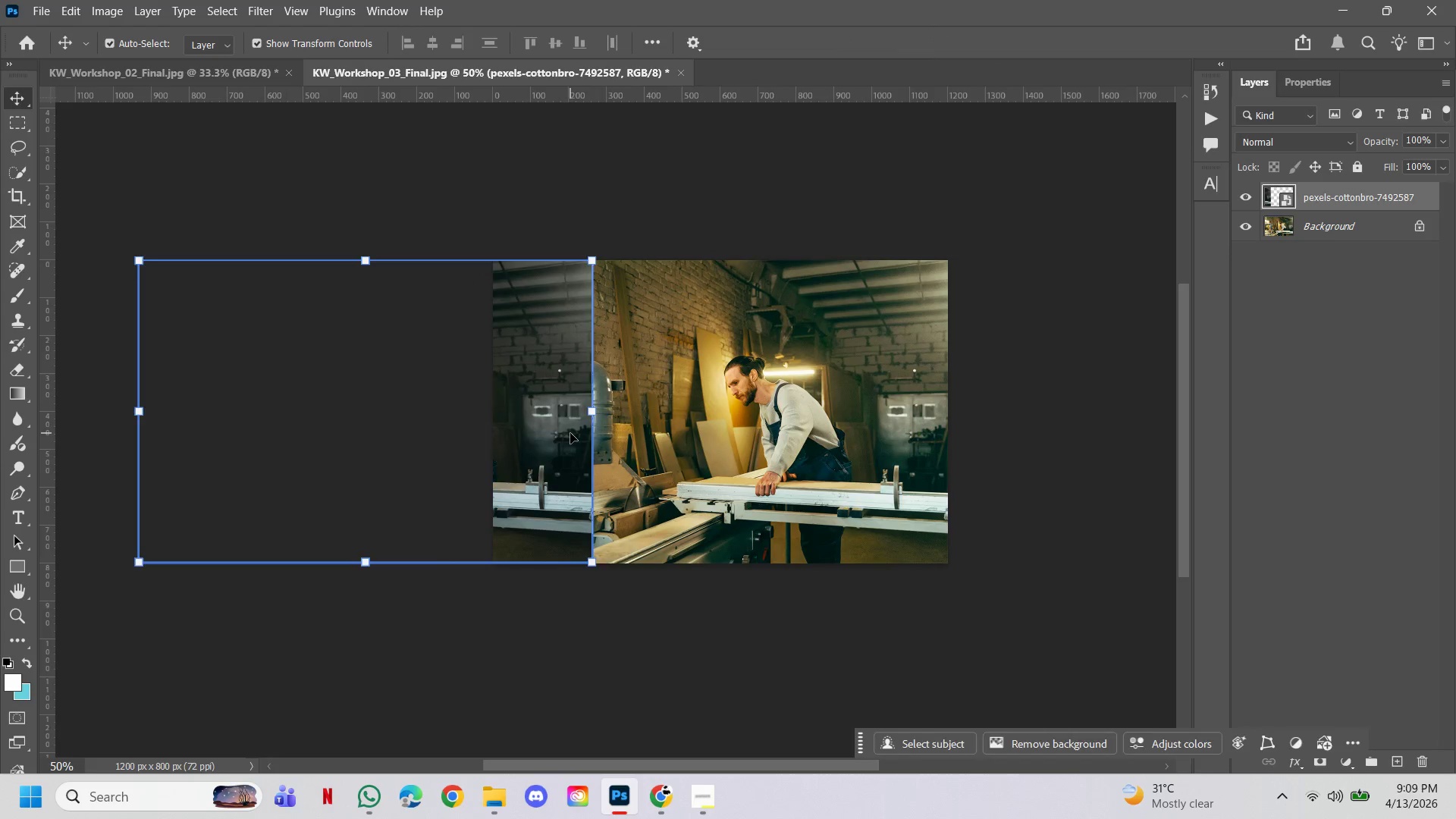 
hold_key(key=ShiftLeft, duration=3.2)
left_click_drag(start_coordinate=[570, 433], to_coordinate=[469, 429])
 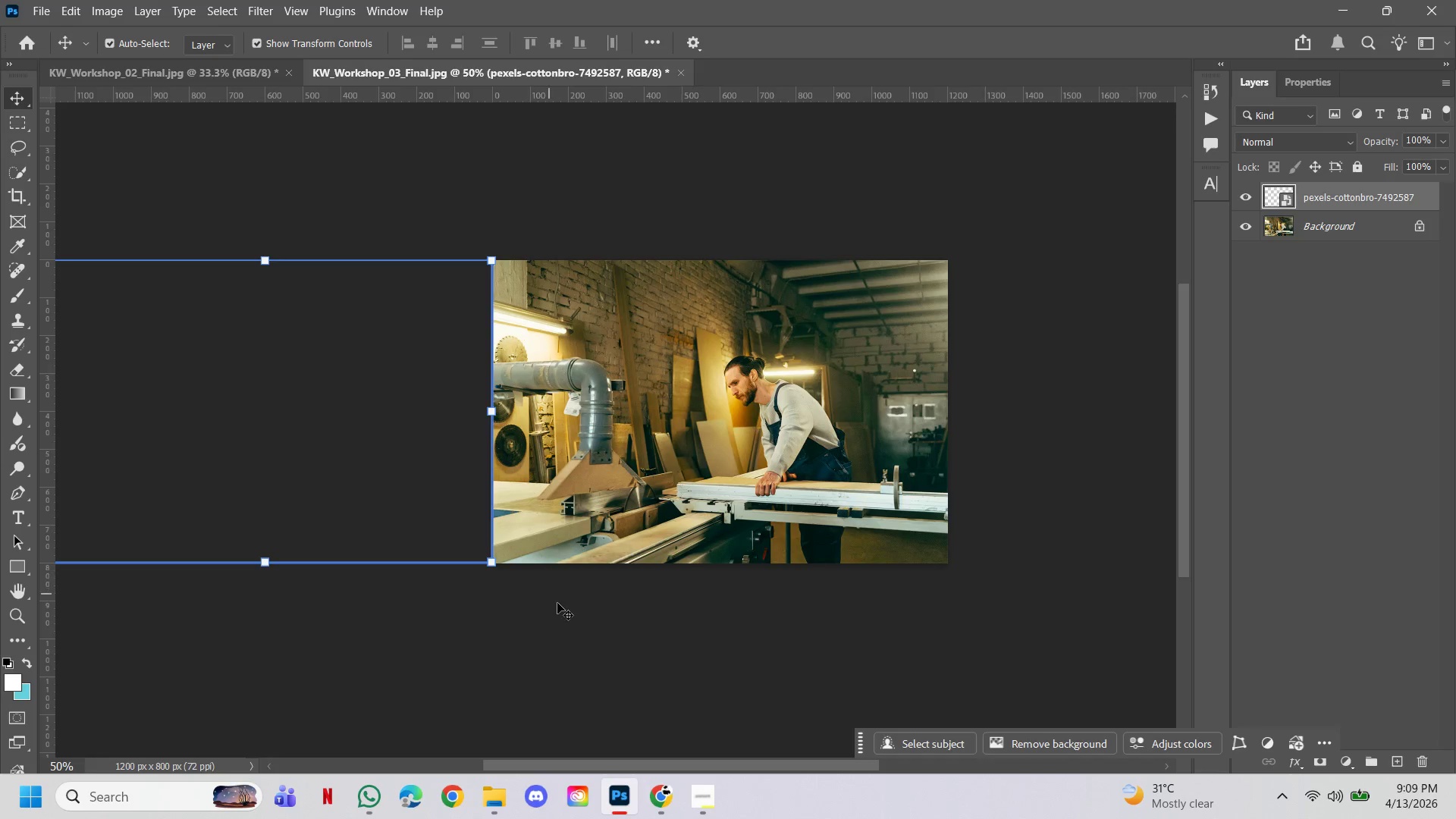 
left_click([558, 604])
 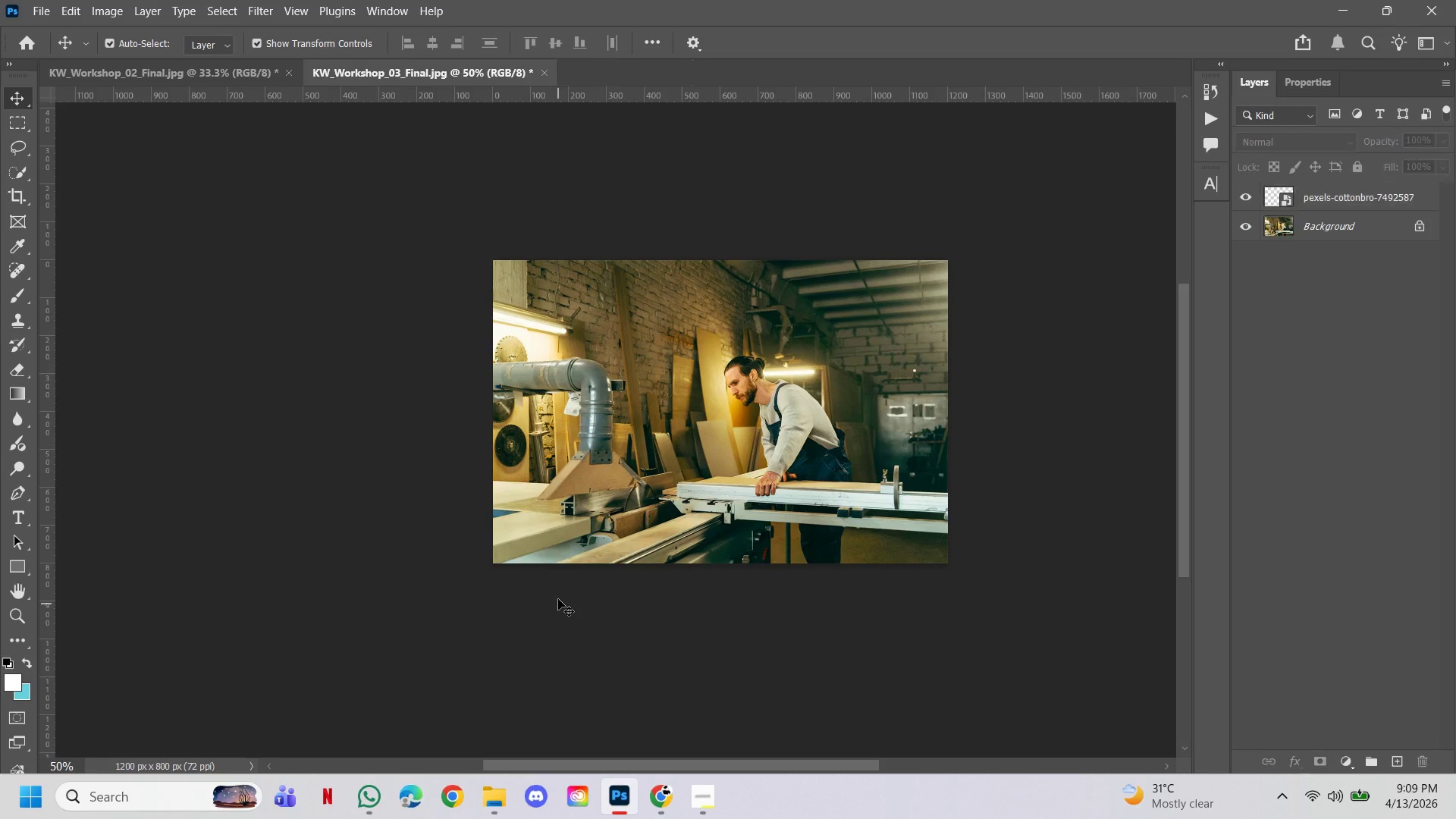 
hold_key(key=ControlLeft, duration=0.67)
 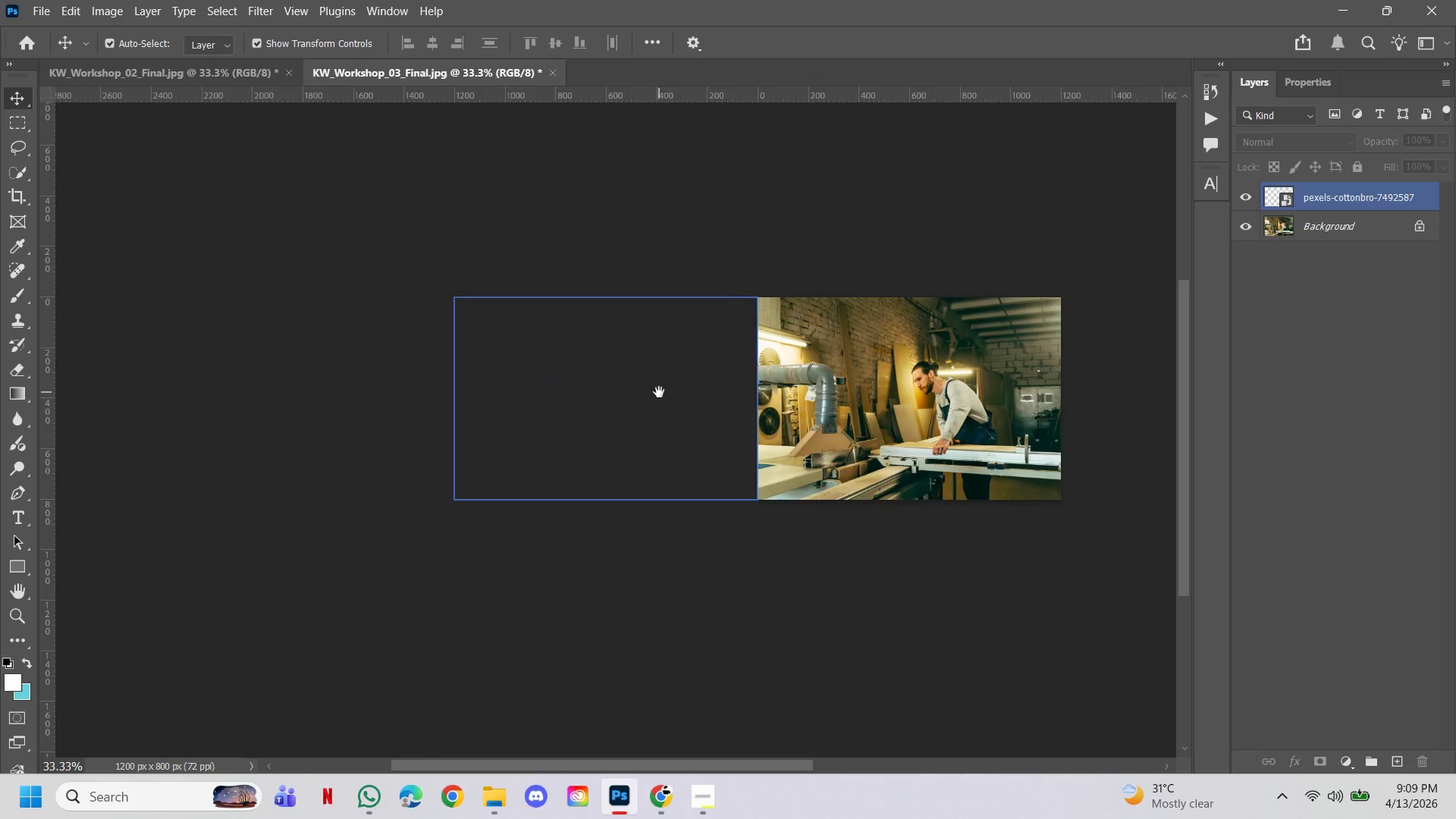 
hold_key(key=AltLeft, duration=0.48)
 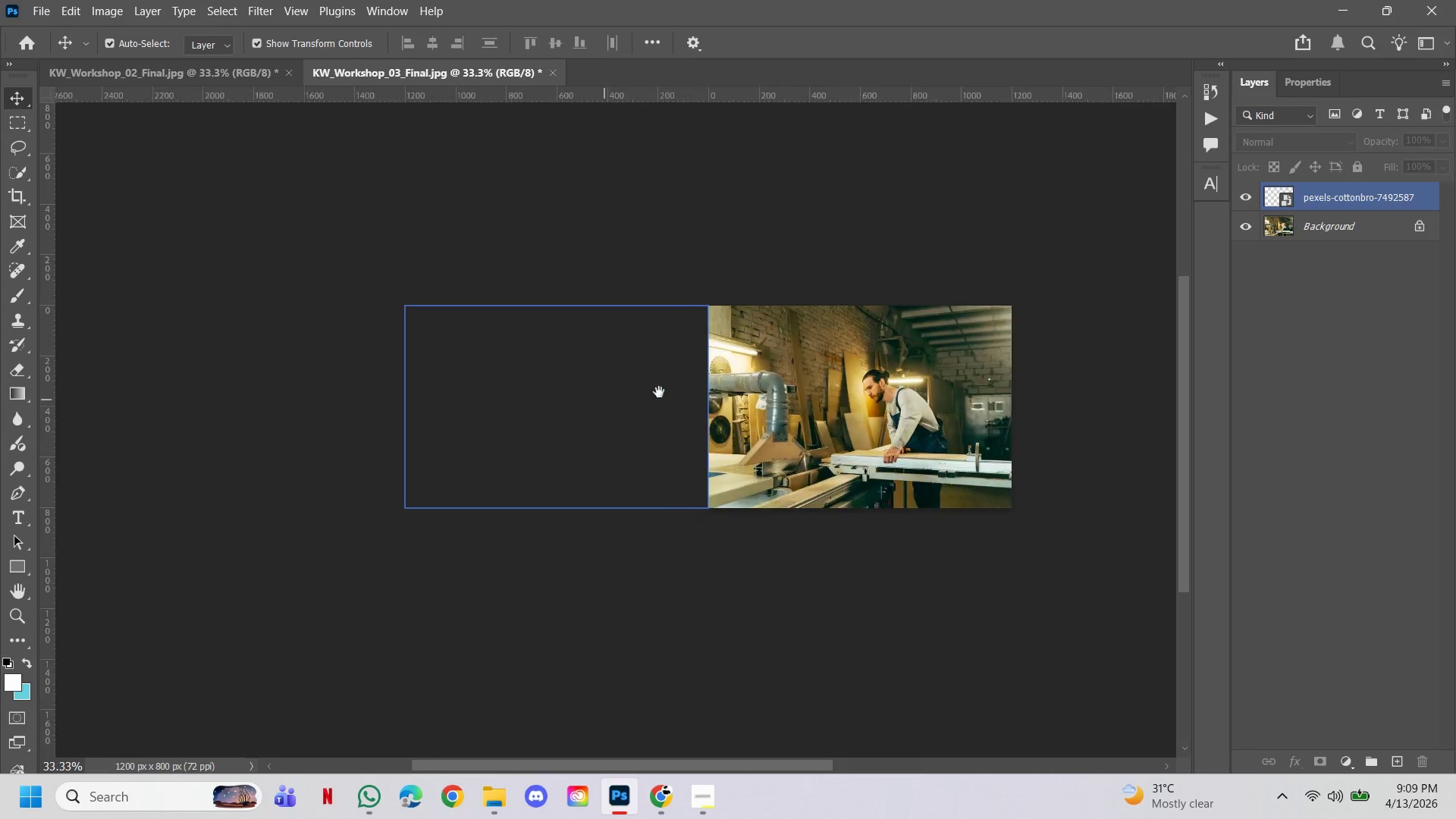 
hold_key(key=Space, duration=2.64)
 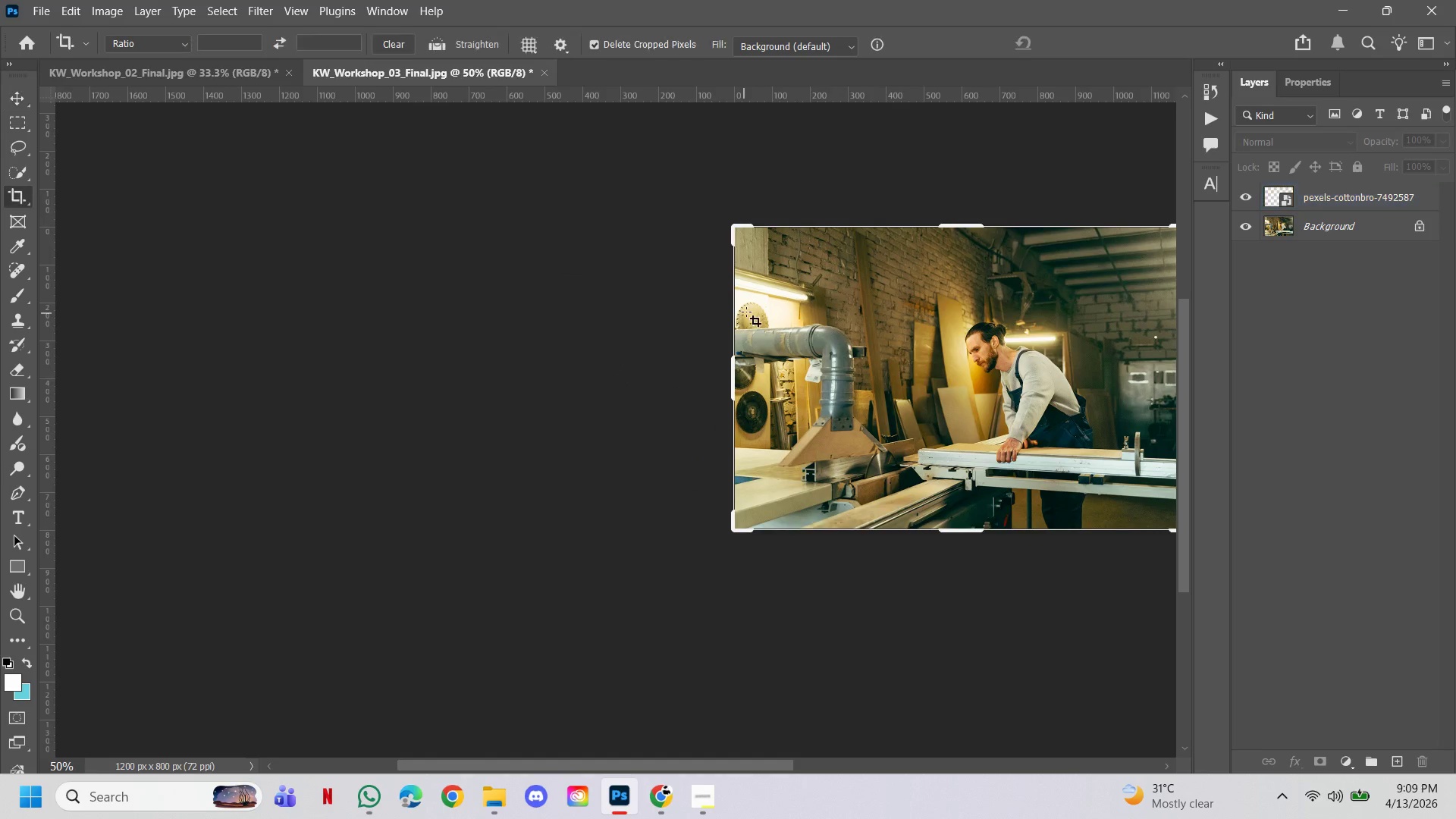 
left_click([504, 433])
 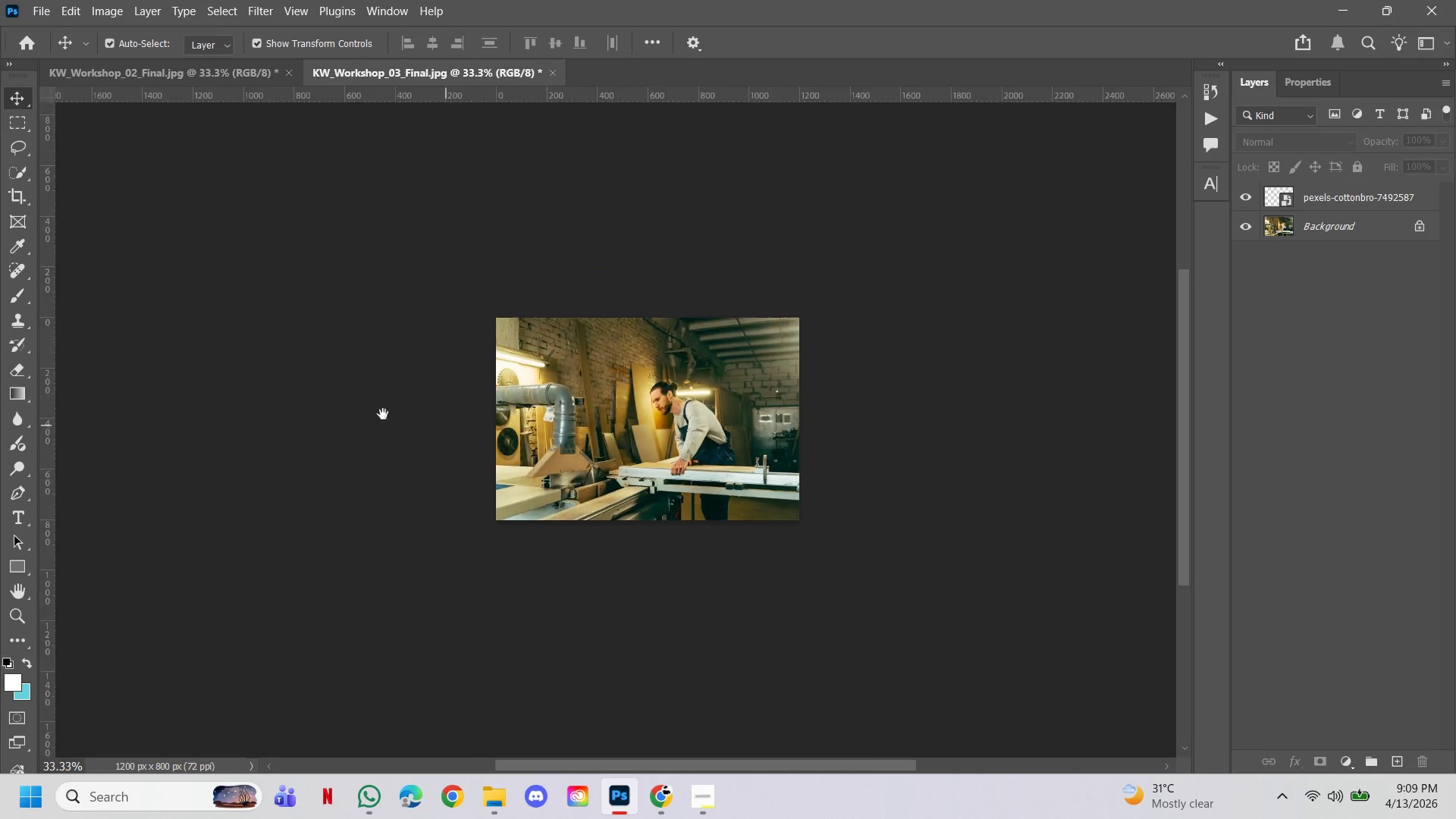 
left_click_drag(start_coordinate=[383, 414], to_coordinate=[621, 372])
 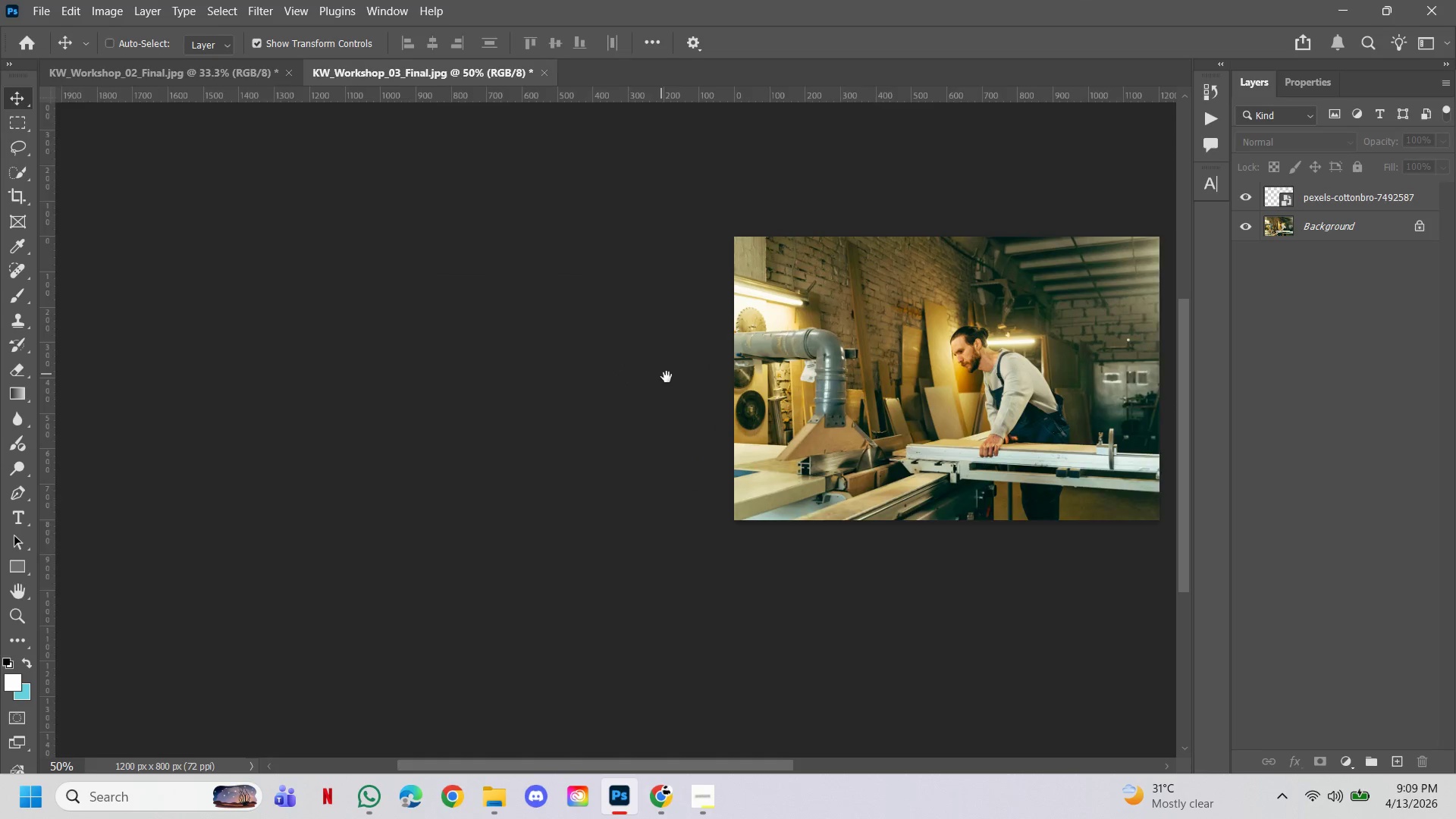 
hold_key(key=ControlLeft, duration=0.61)
left_click([661, 374])
 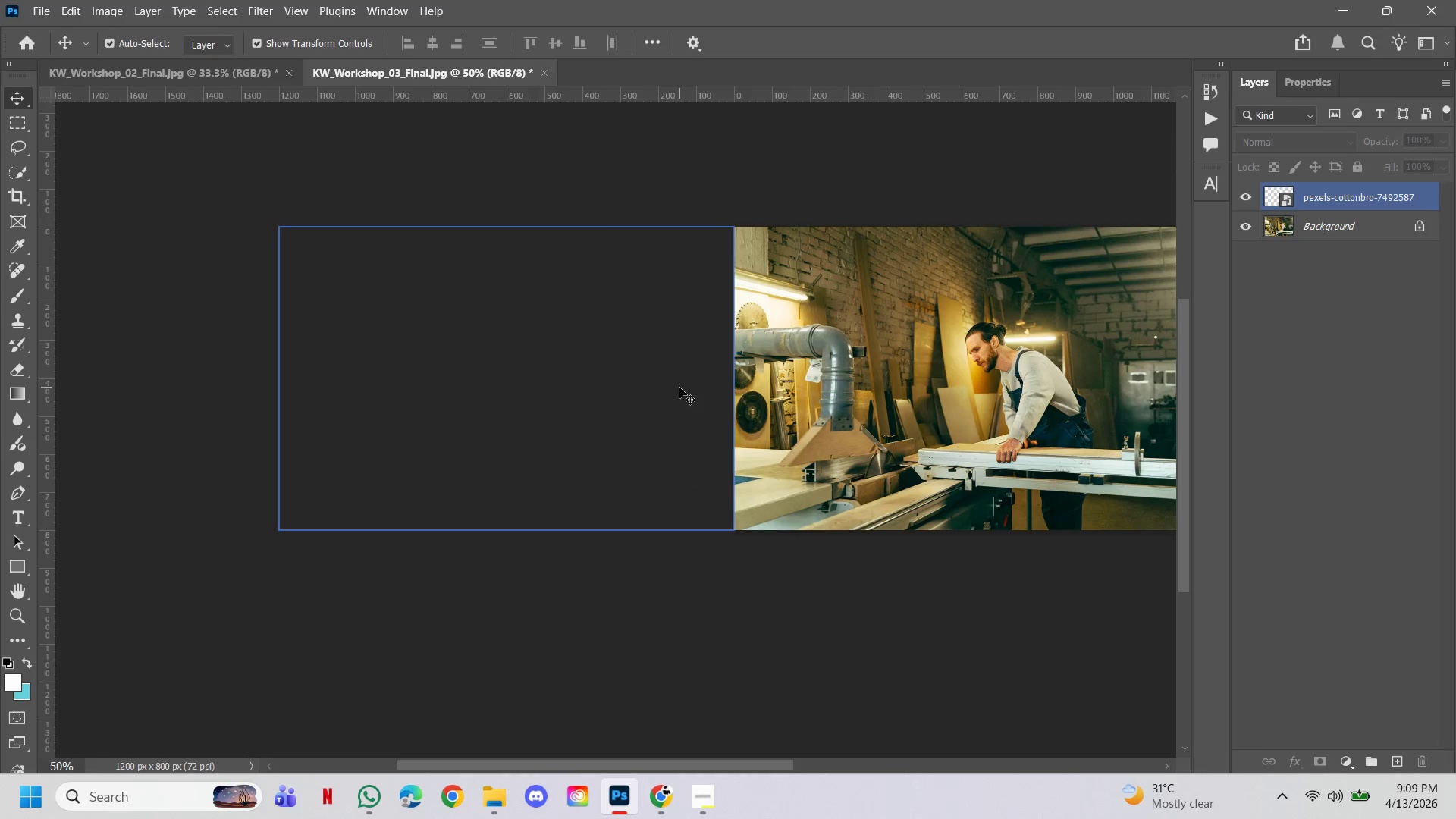 
key(C)
 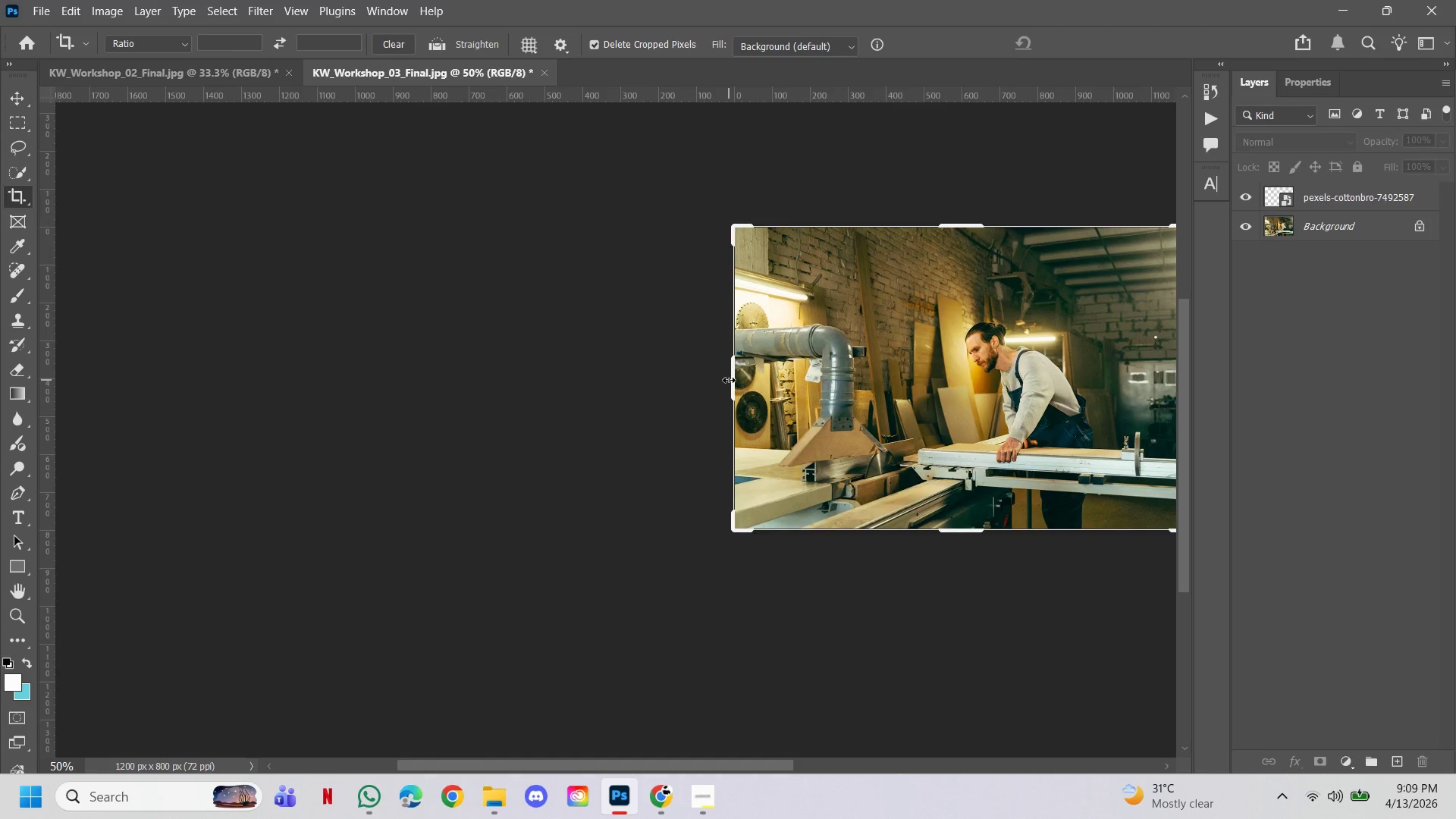 
left_click_drag(start_coordinate=[729, 380], to_coordinate=[504, 390])
 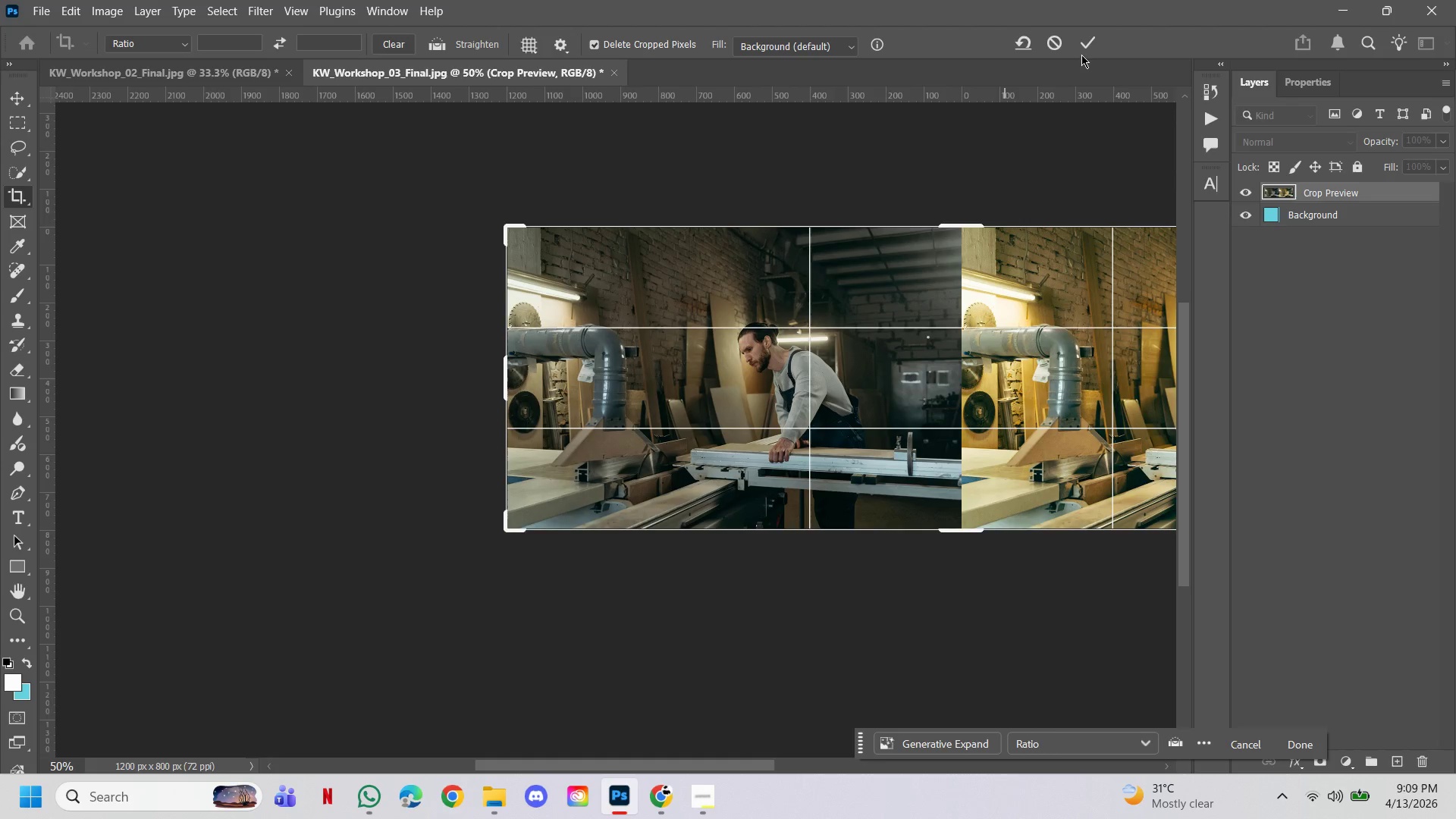 
left_click([1088, 40])
 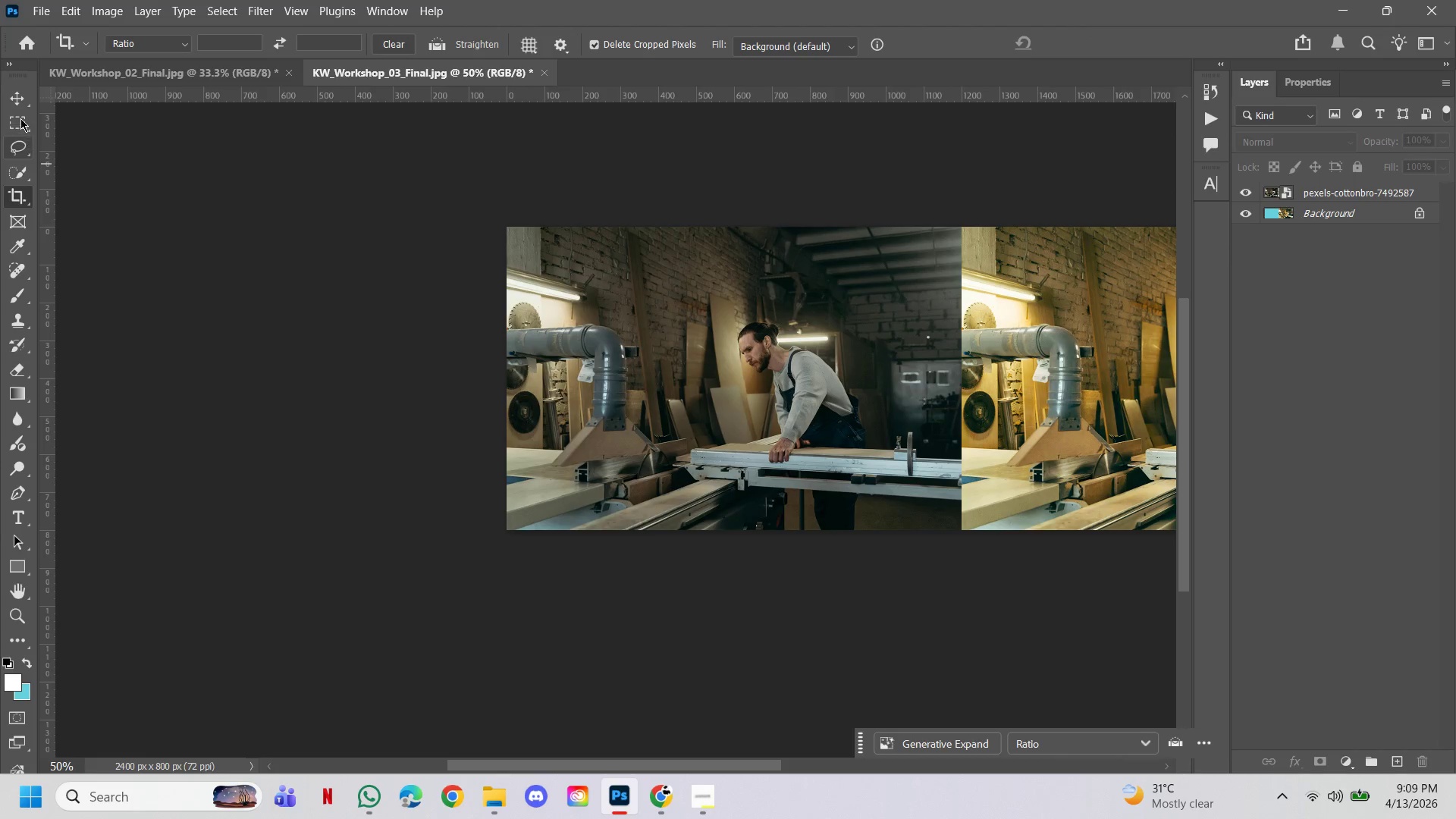 
double_click([216, 207])
 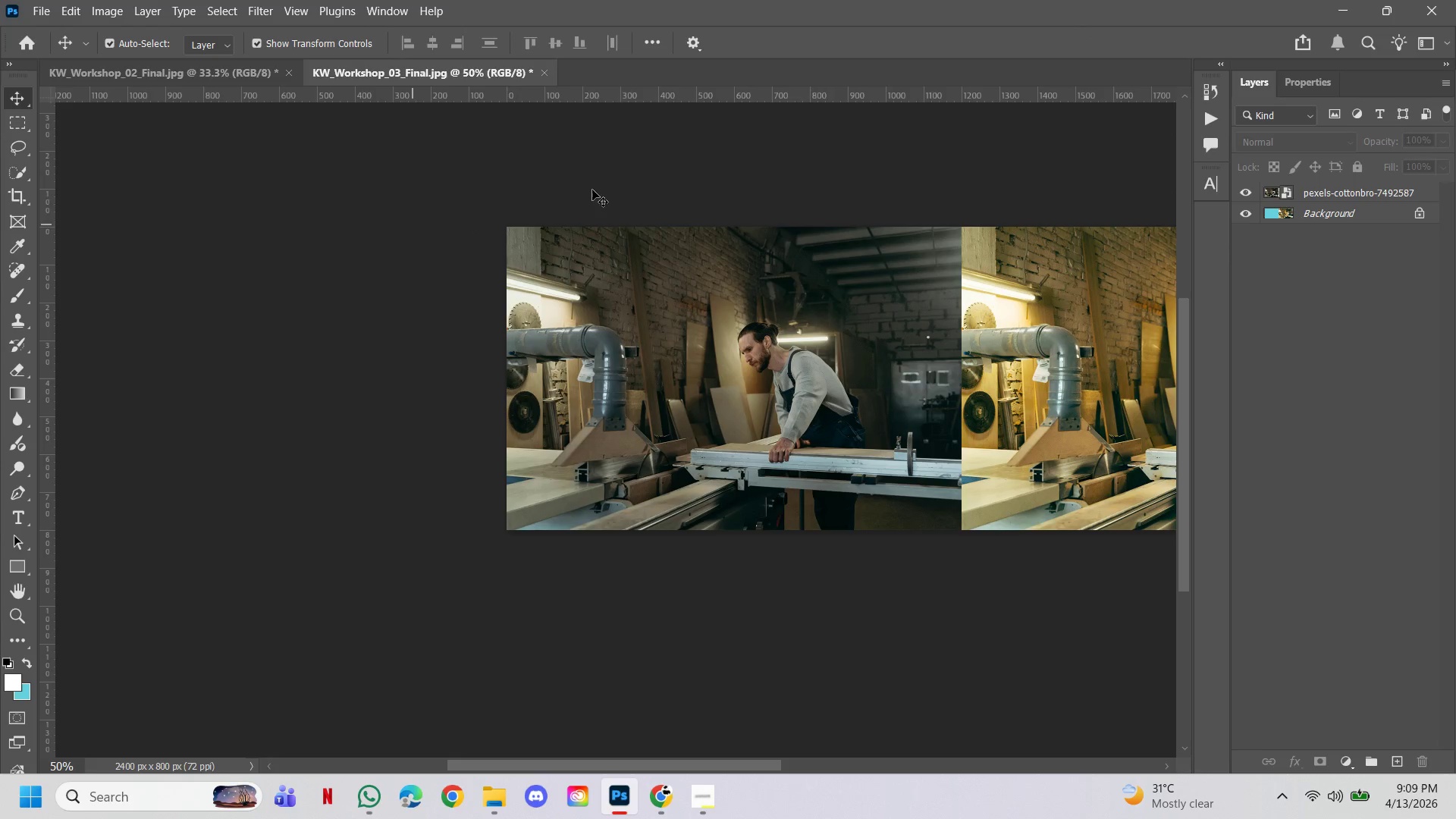 
hold_key(key=Space, duration=1.06)
 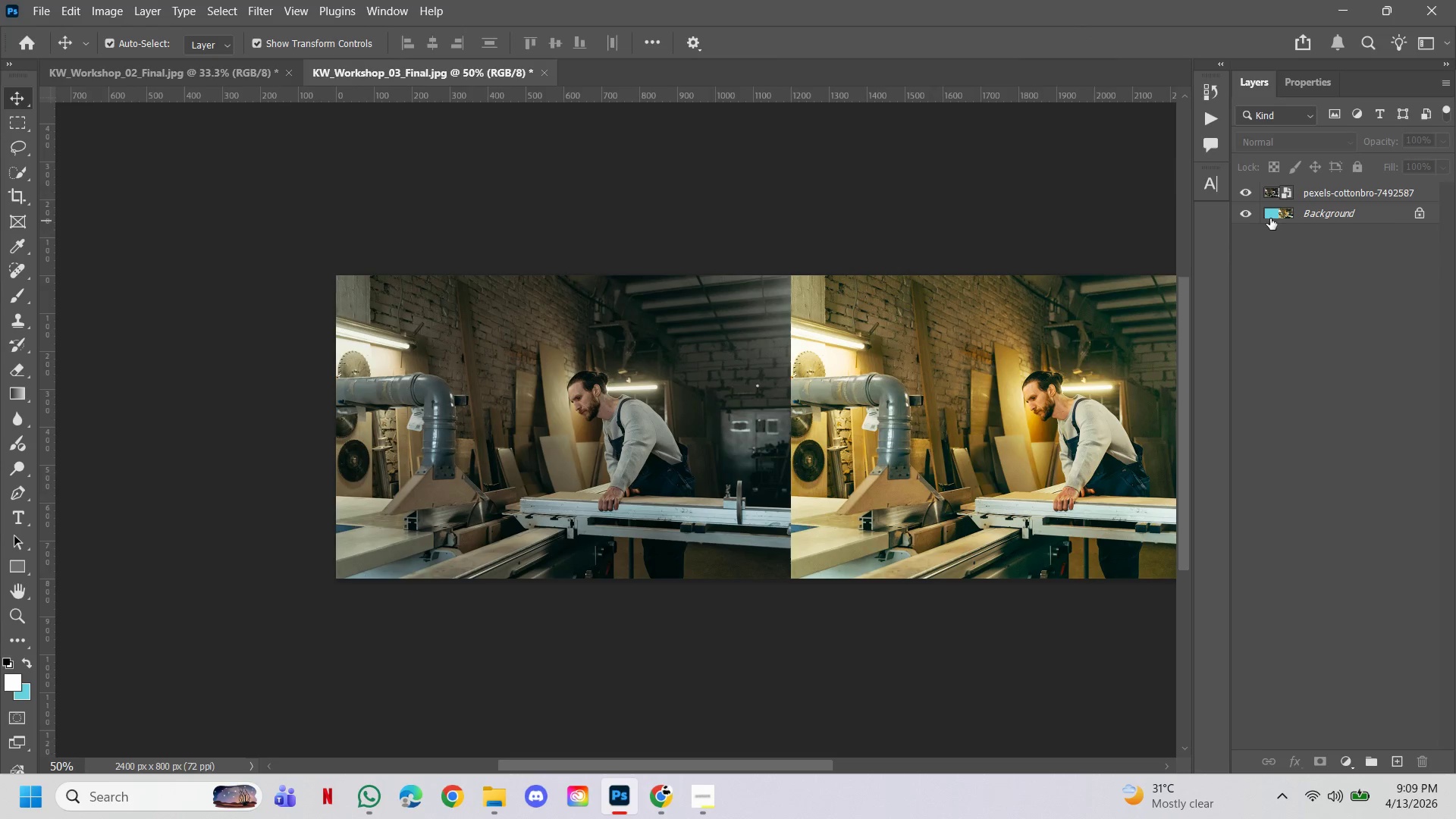 
left_click_drag(start_coordinate=[814, 242], to_coordinate=[644, 290])
 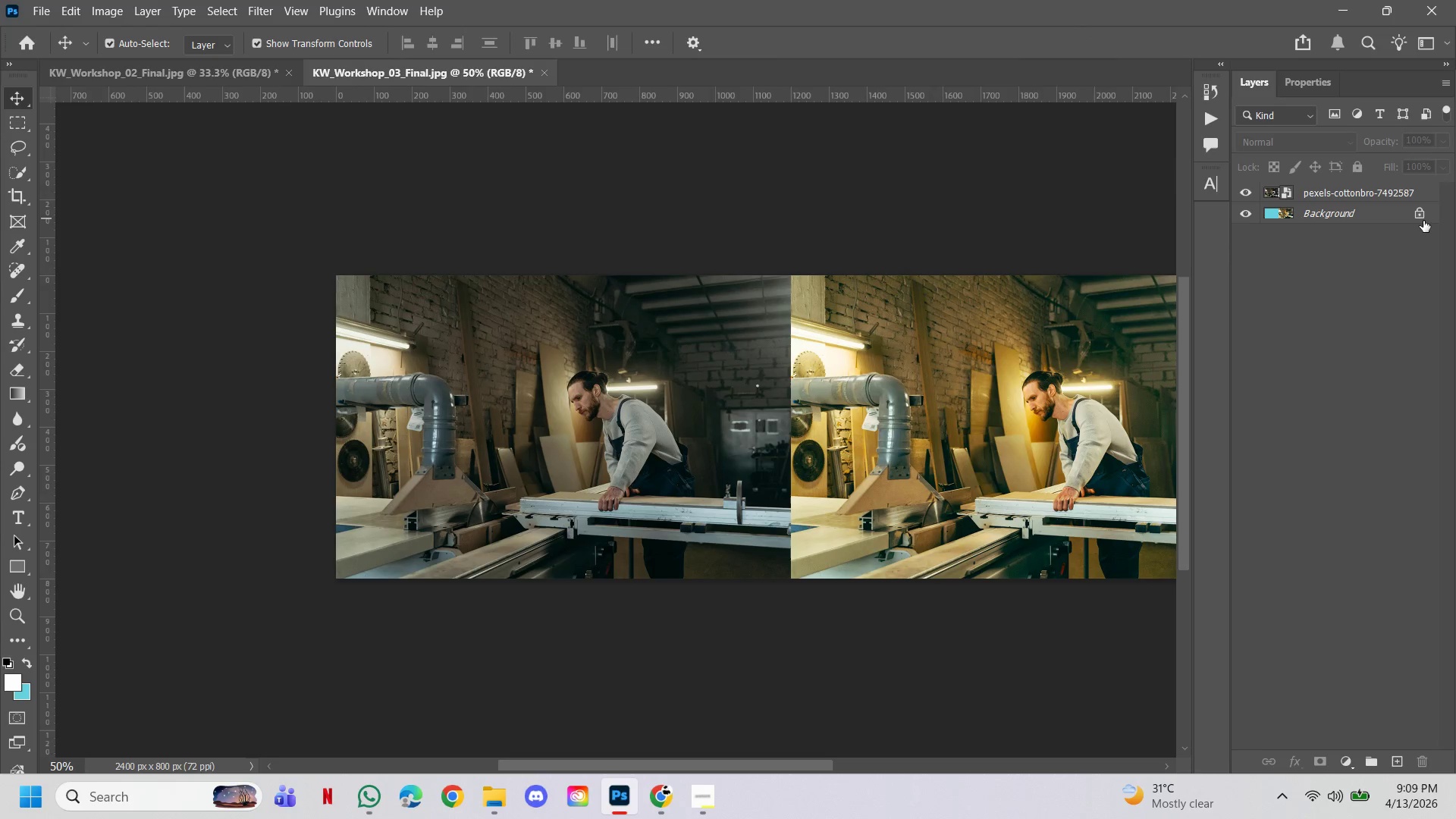 
left_click([1417, 220])
 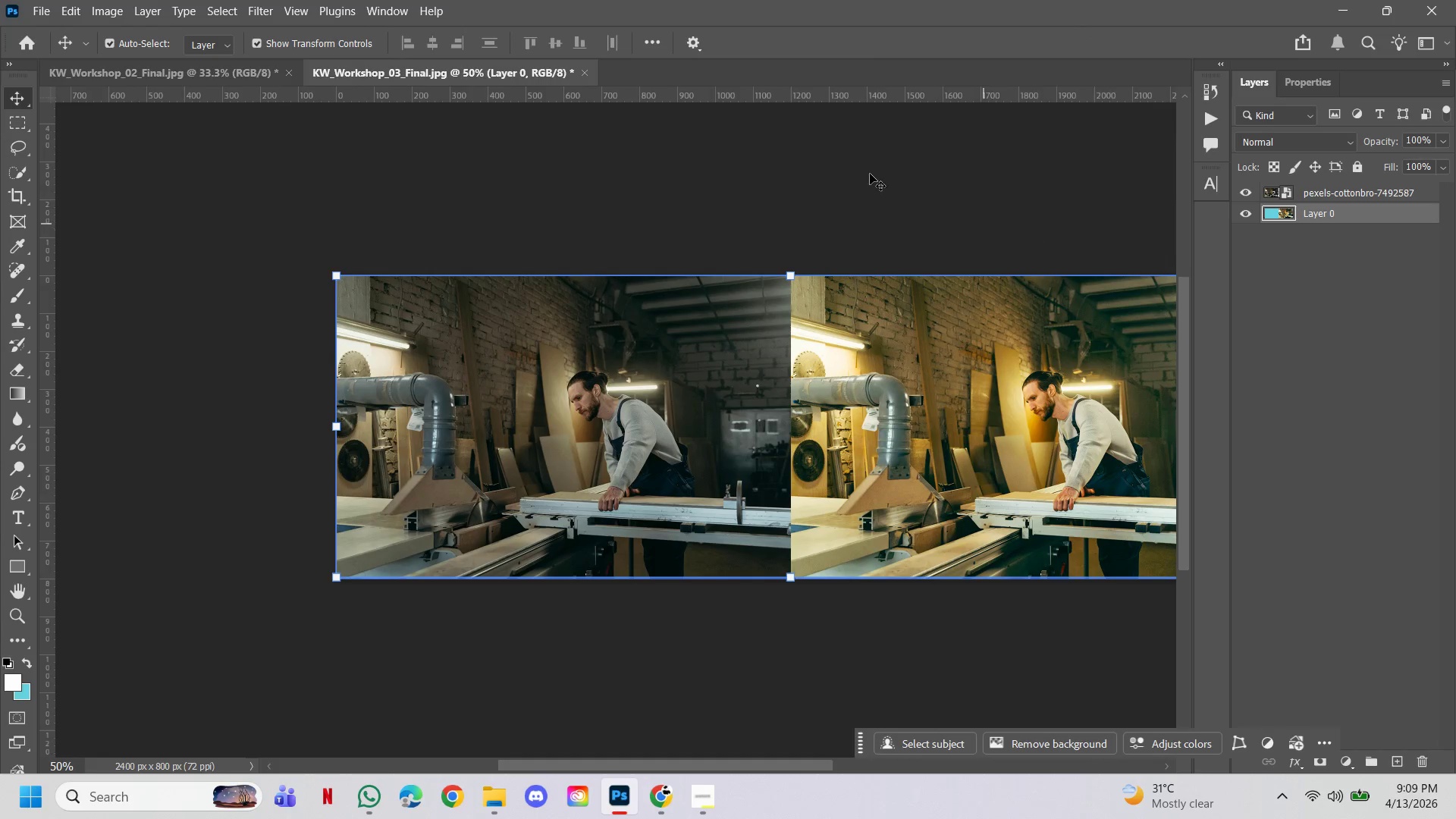 
left_click([757, 152])
 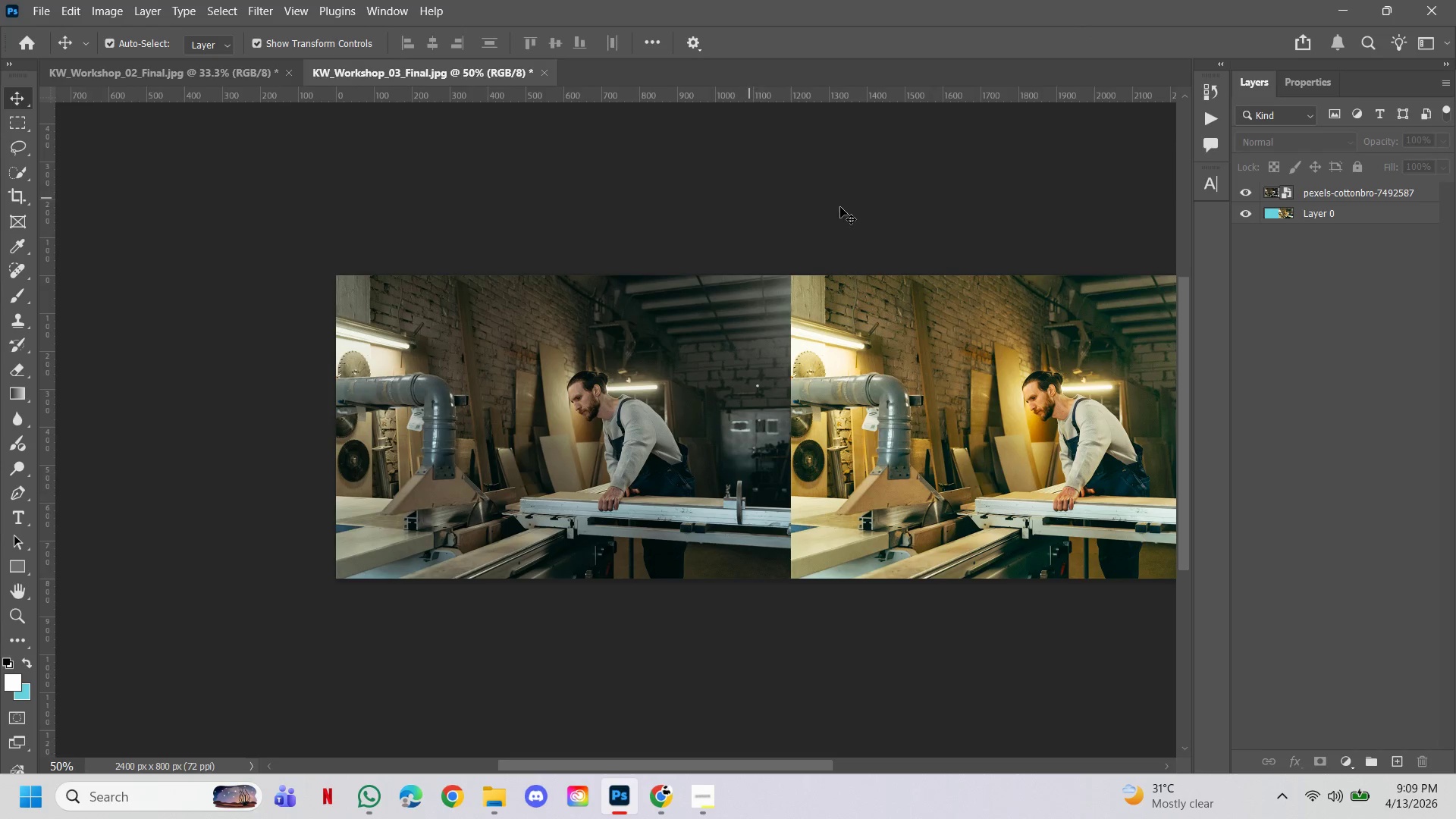 
hold_key(key=Space, duration=0.95)
 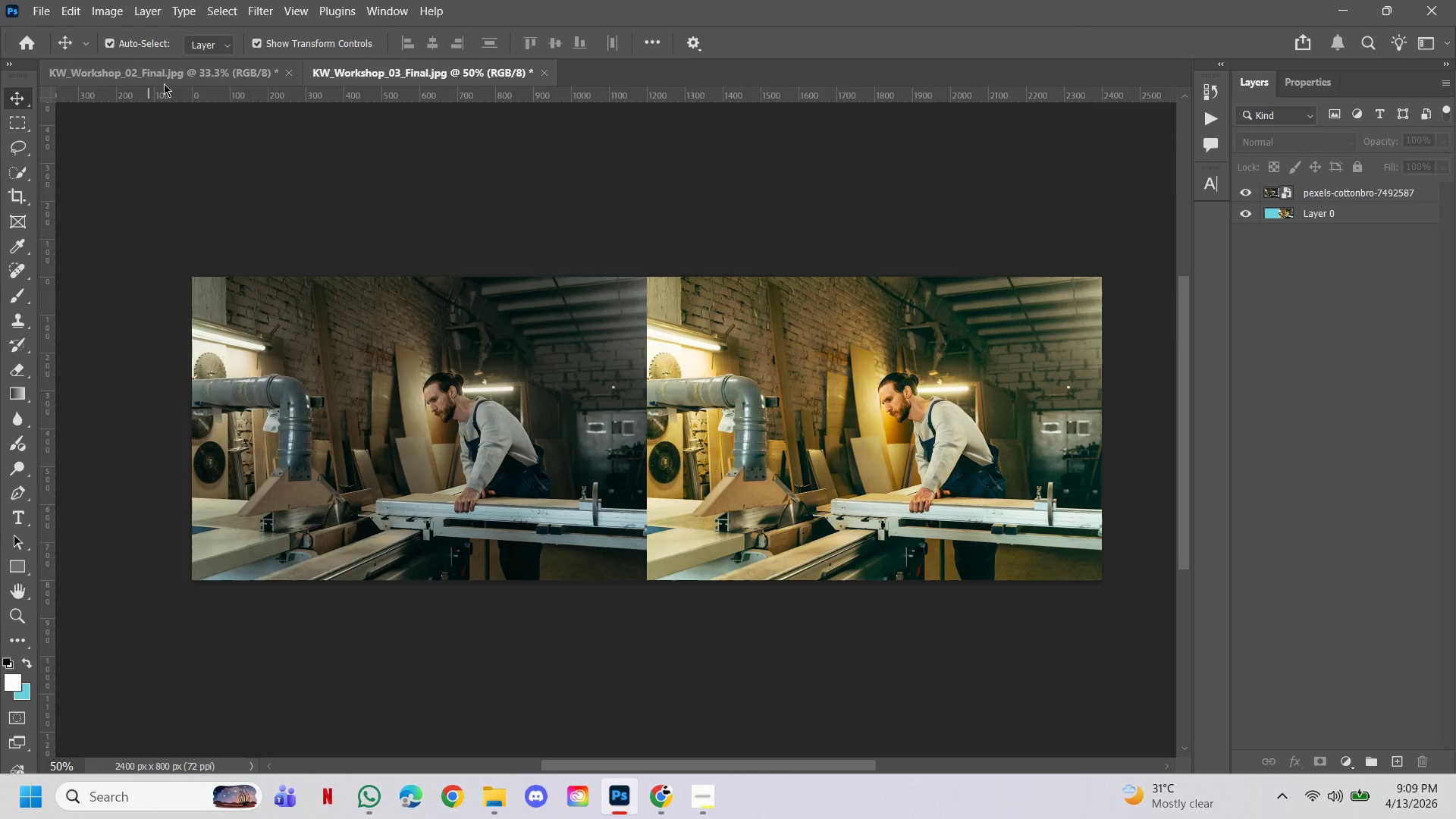 
left_click_drag(start_coordinate=[843, 209], to_coordinate=[698, 211])
 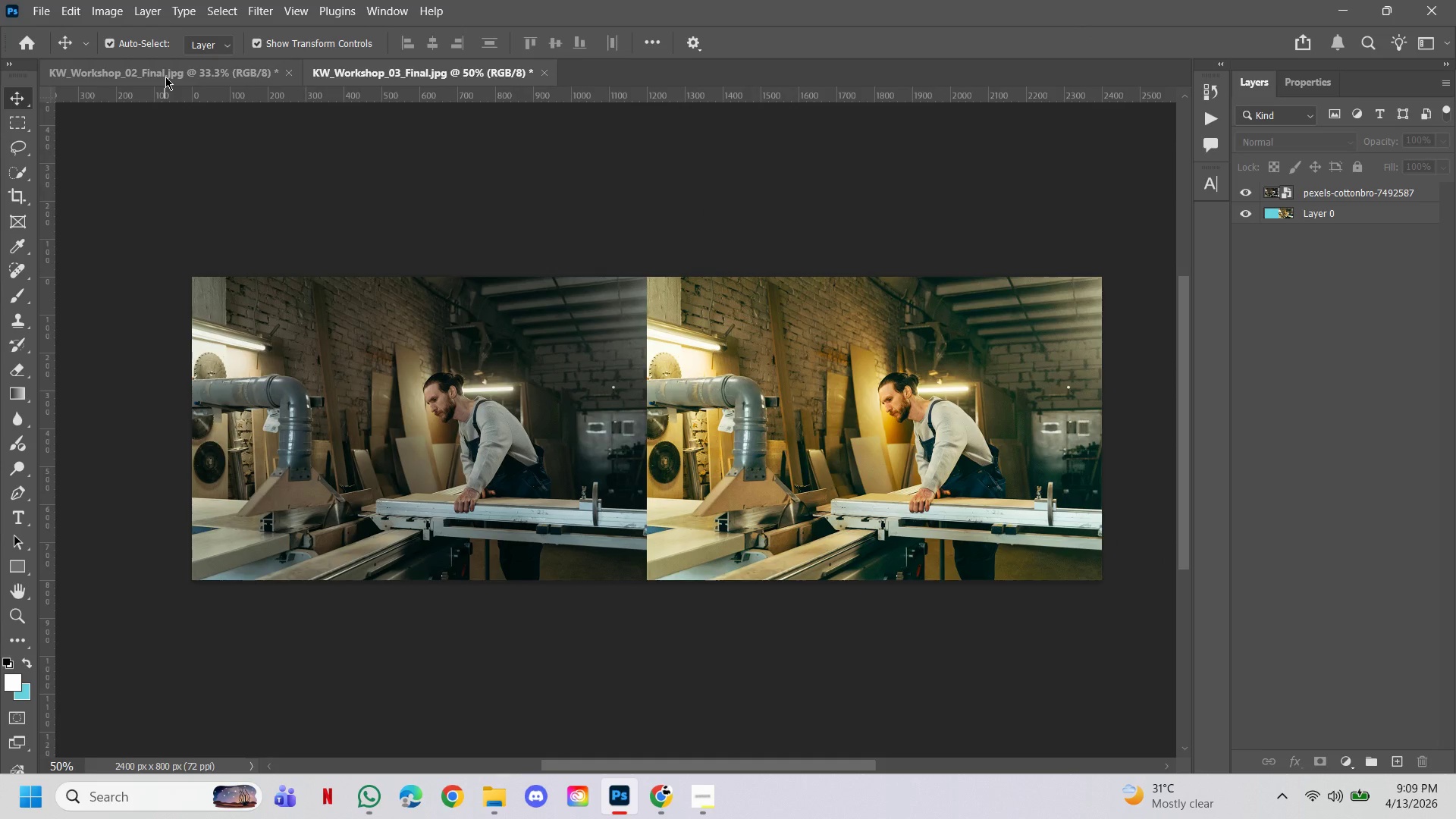 
left_click([165, 77])
 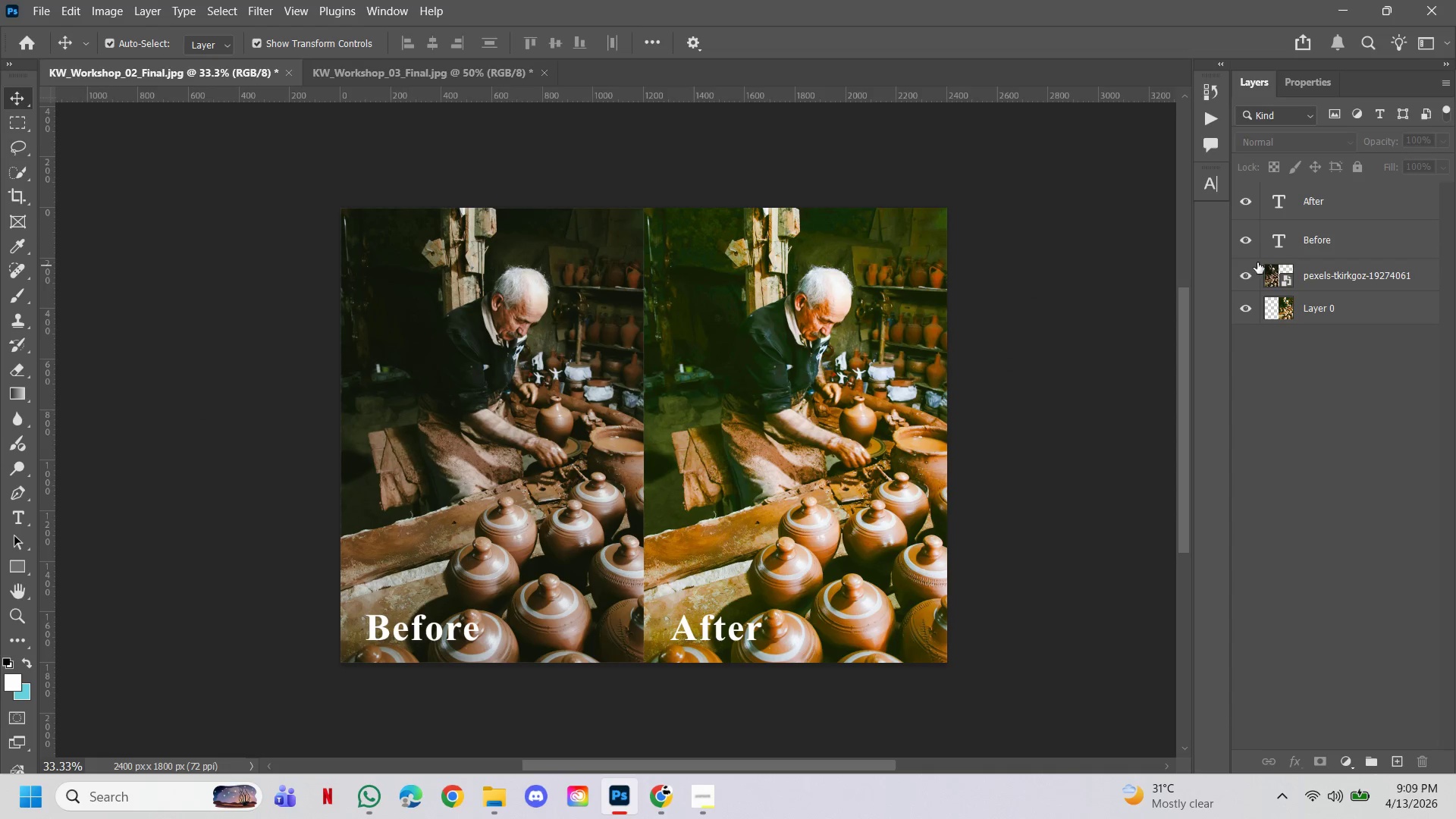 
left_click([1347, 239])
 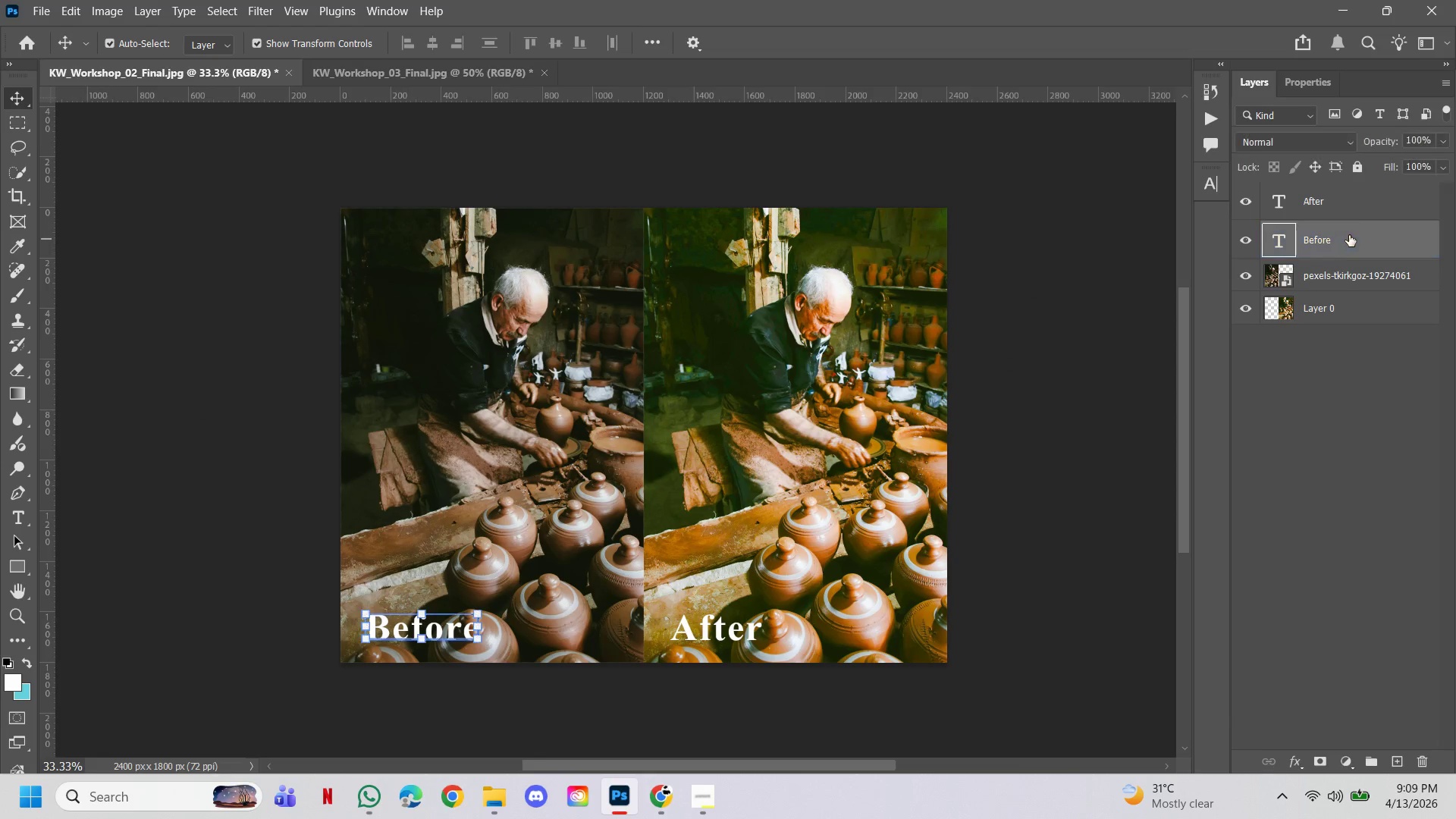 
hold_key(key=ControlLeft, duration=0.72)
left_click([1351, 199])
 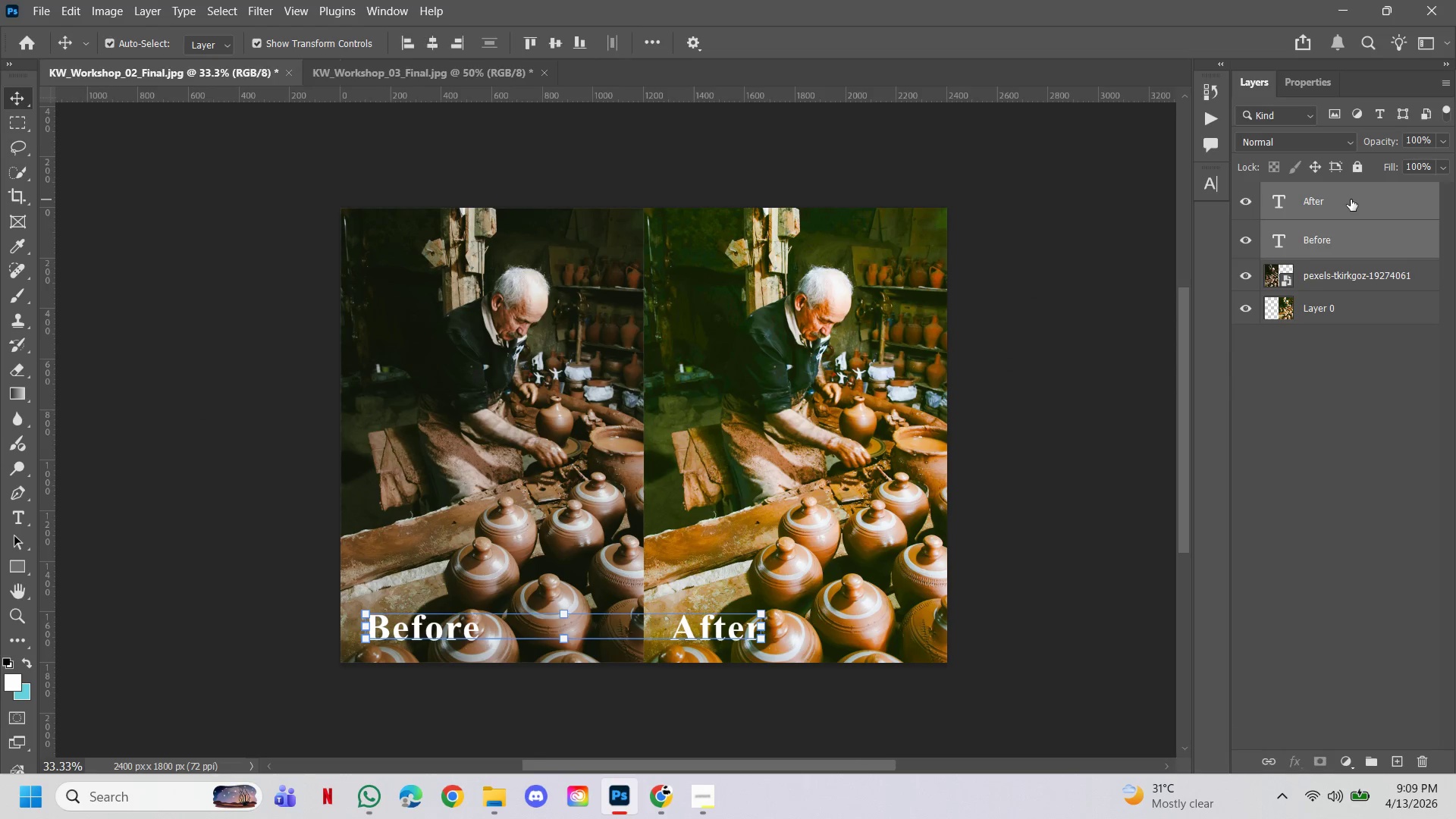 
right_click([1351, 199])
 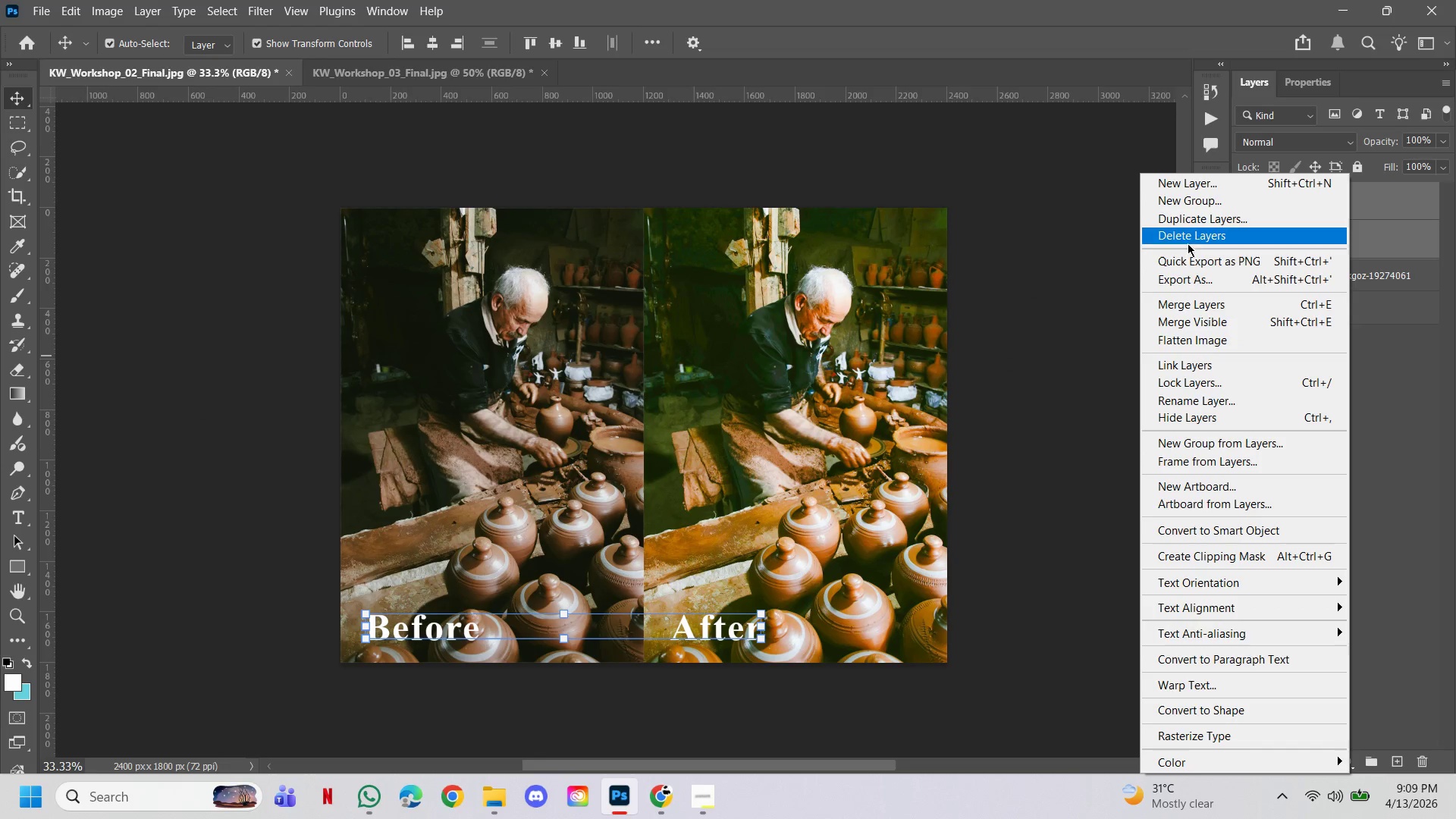 
left_click([1195, 224])
 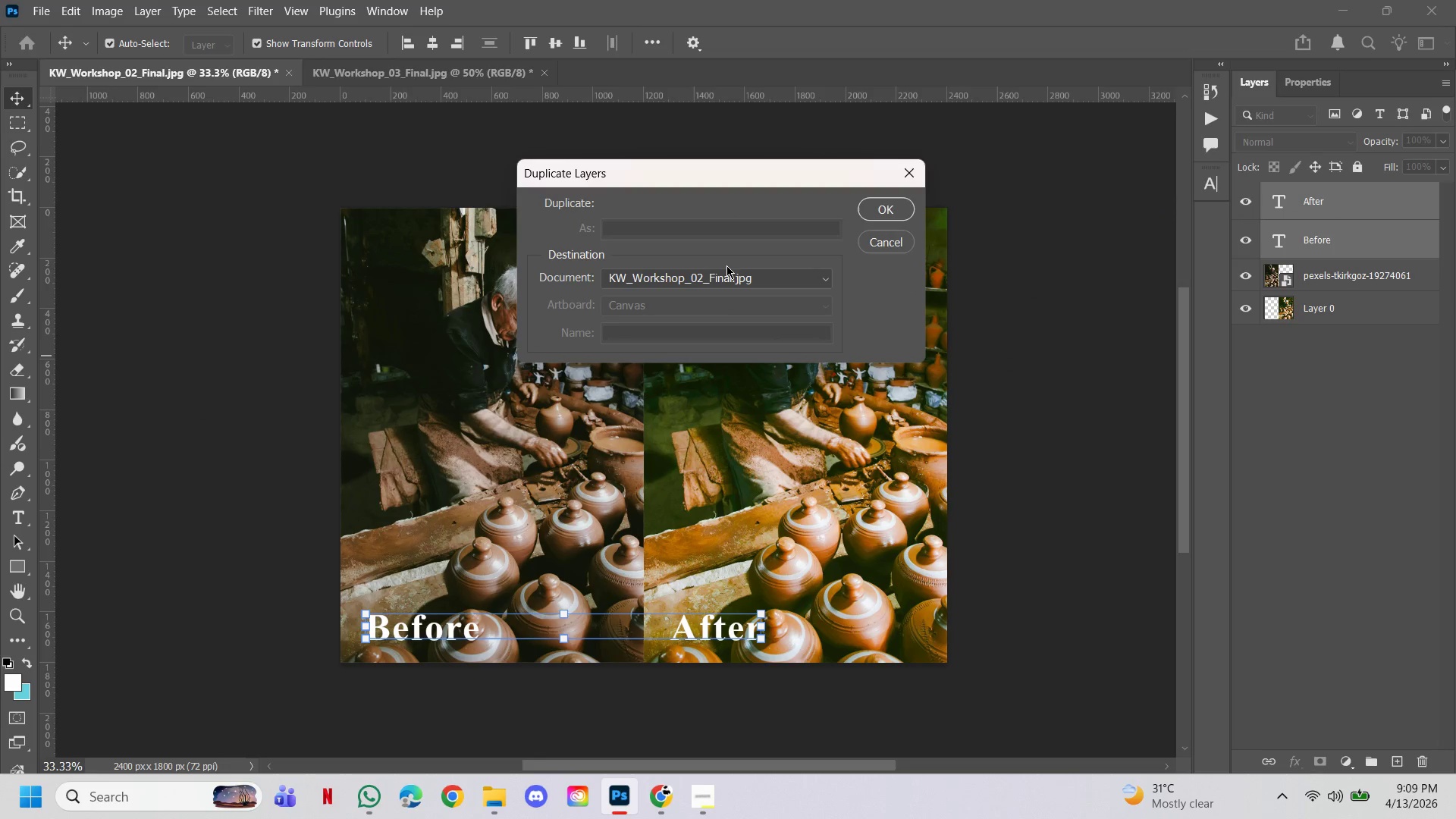 
left_click([743, 278])
 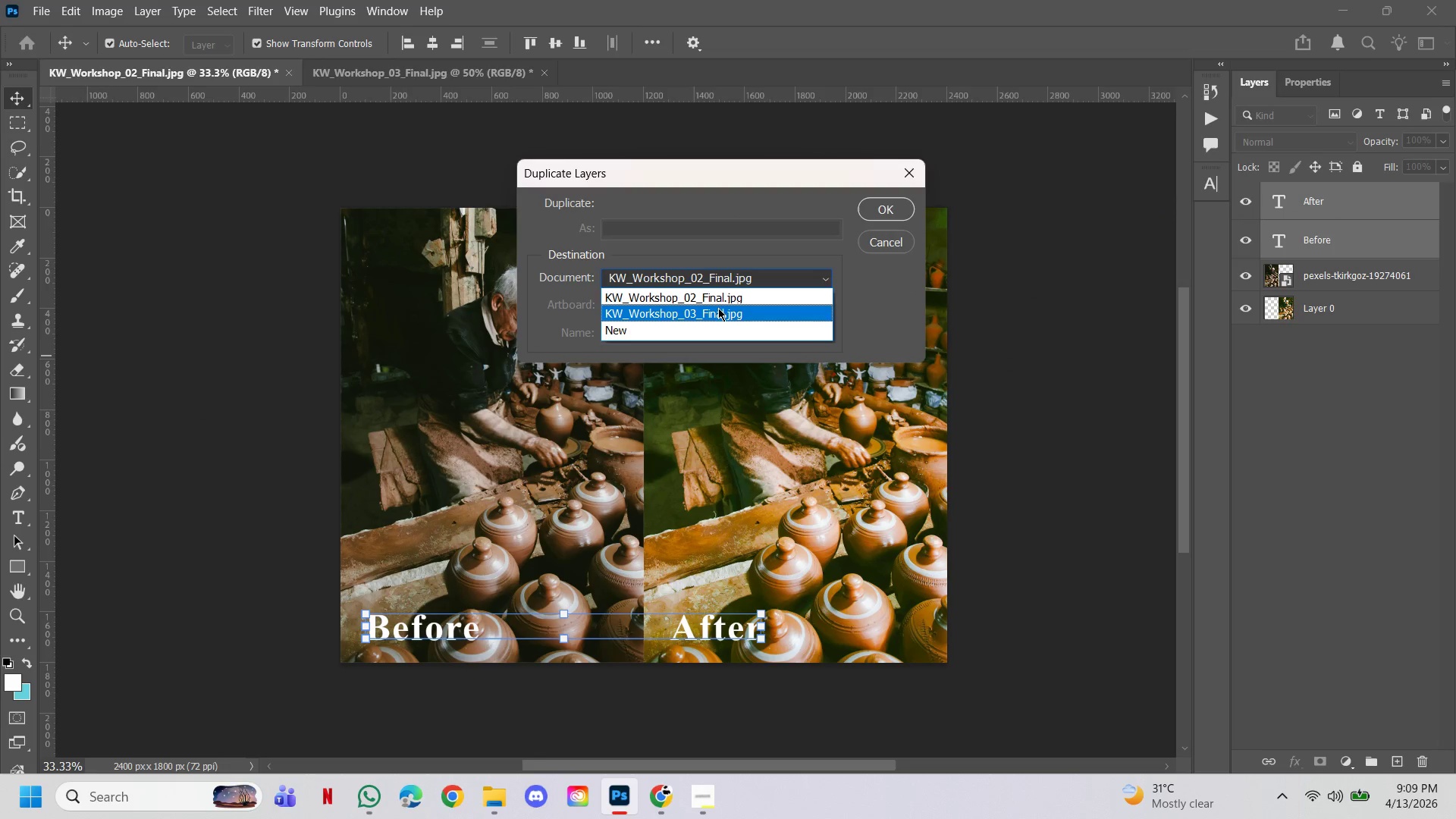 
left_click([718, 310])
 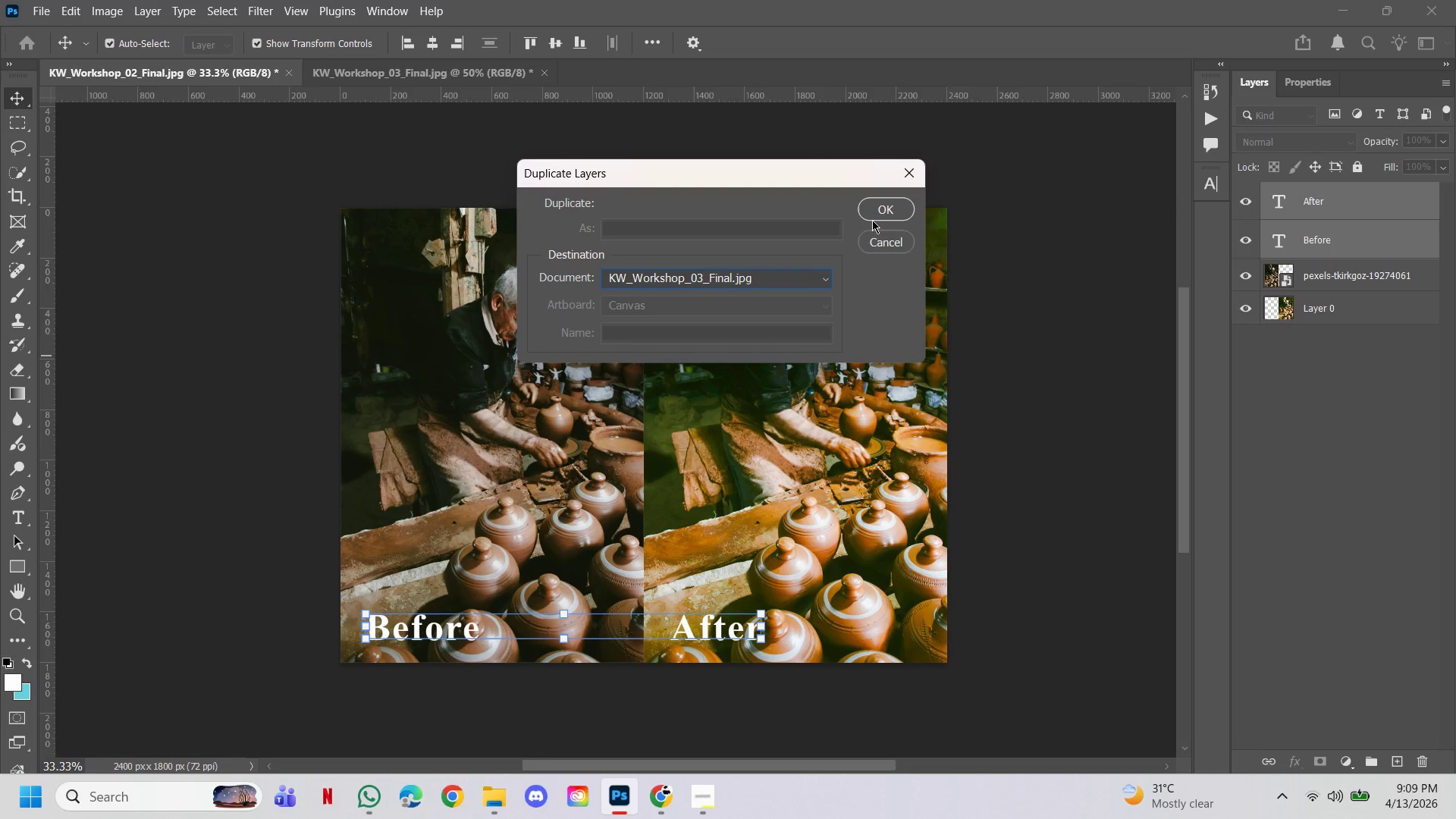 
left_click([877, 209])
 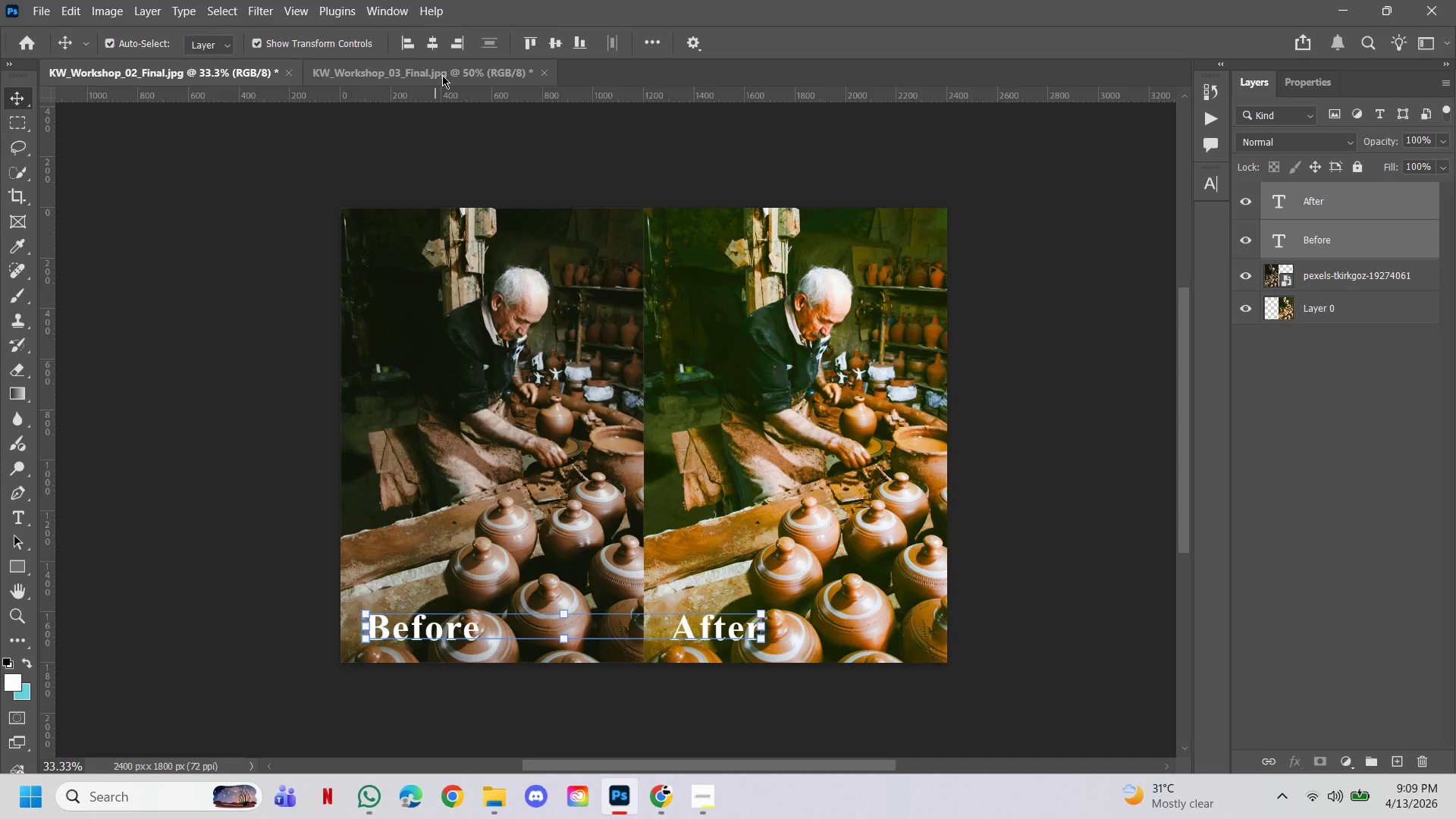 
left_click([442, 75])
 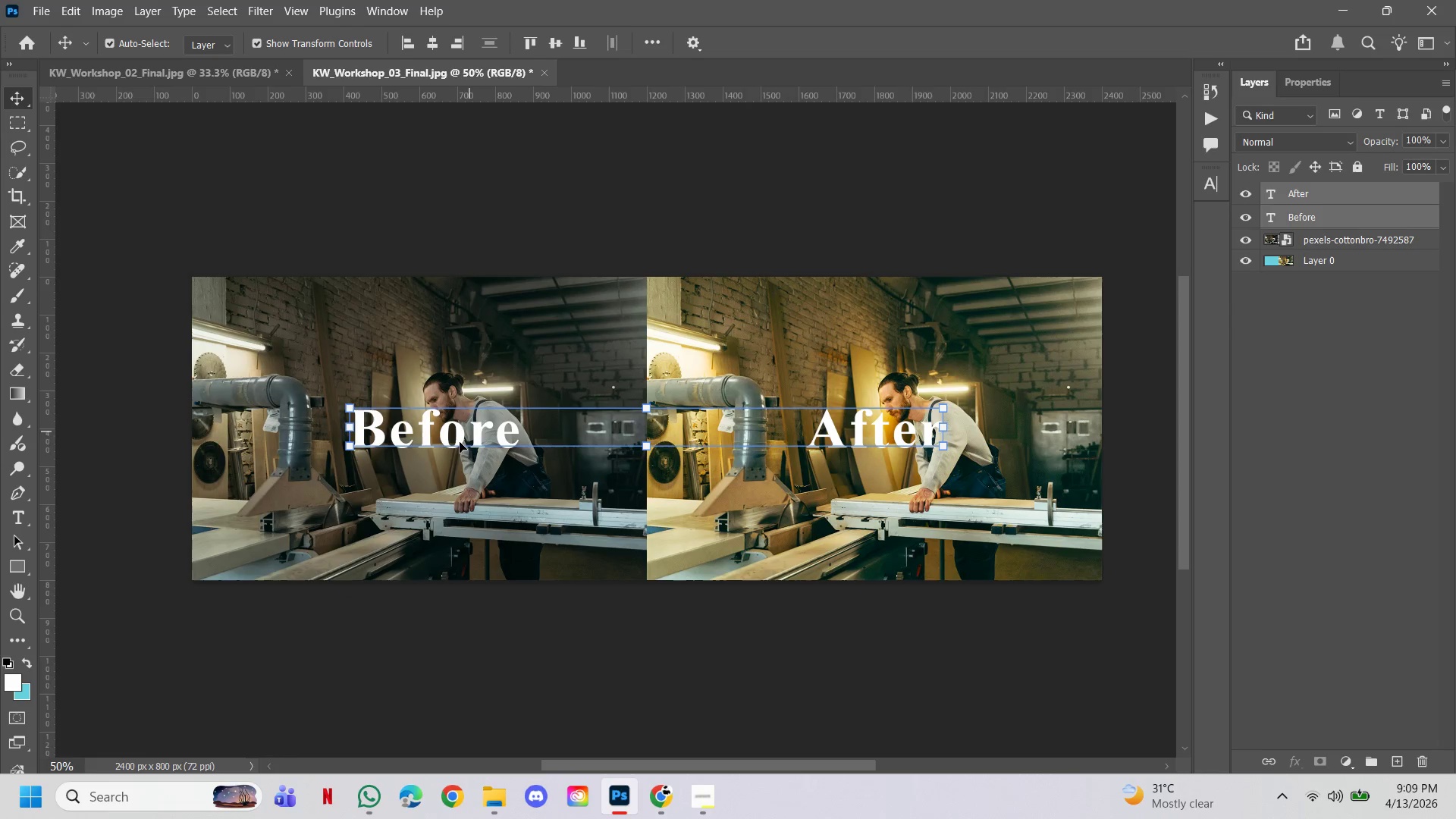 
left_click_drag(start_coordinate=[457, 444], to_coordinate=[323, 550])
 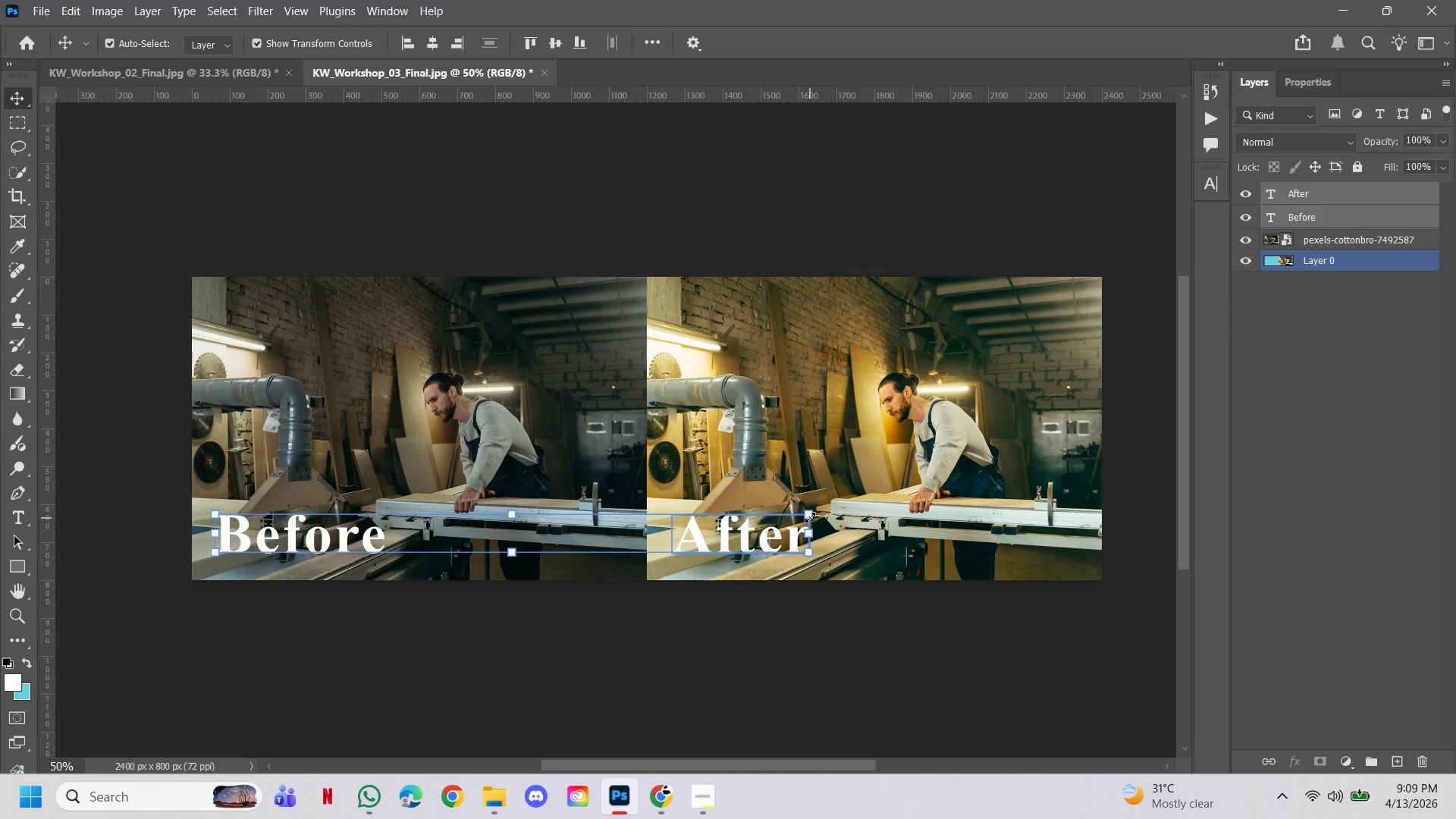 
left_click_drag(start_coordinate=[810, 516], to_coordinate=[654, 591])
 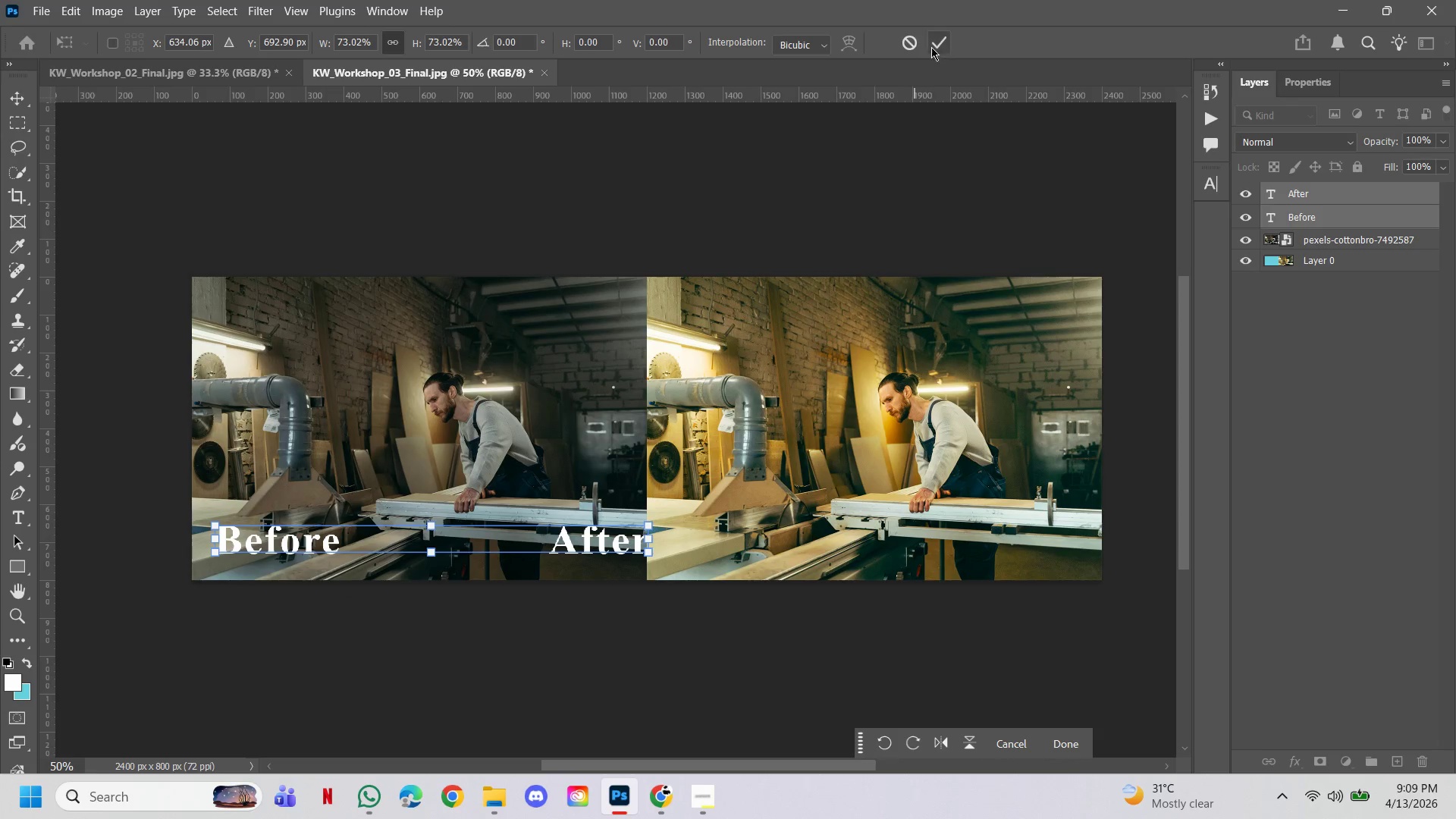 
left_click([943, 38])
 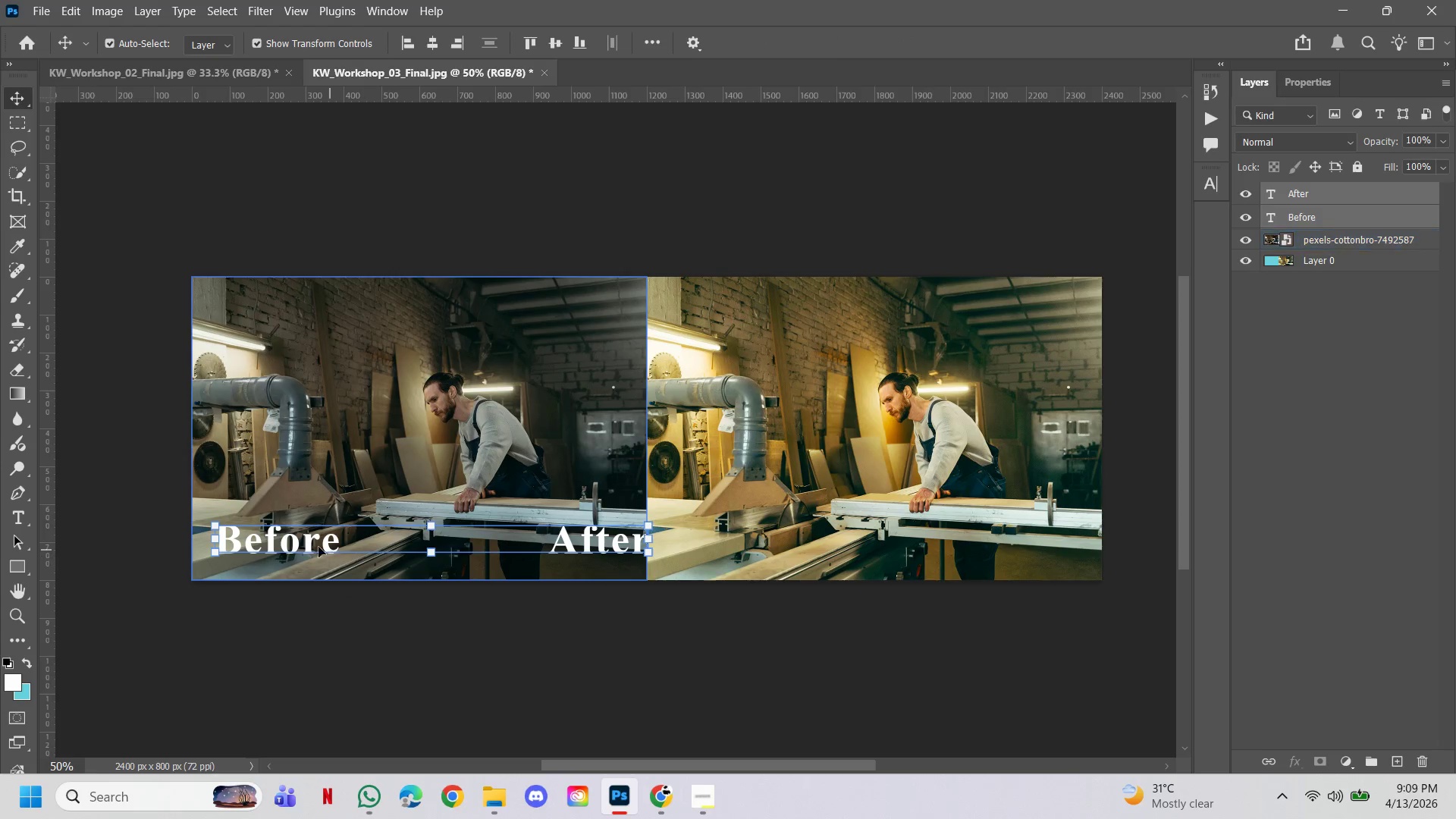 
left_click_drag(start_coordinate=[316, 546], to_coordinate=[316, 553])
 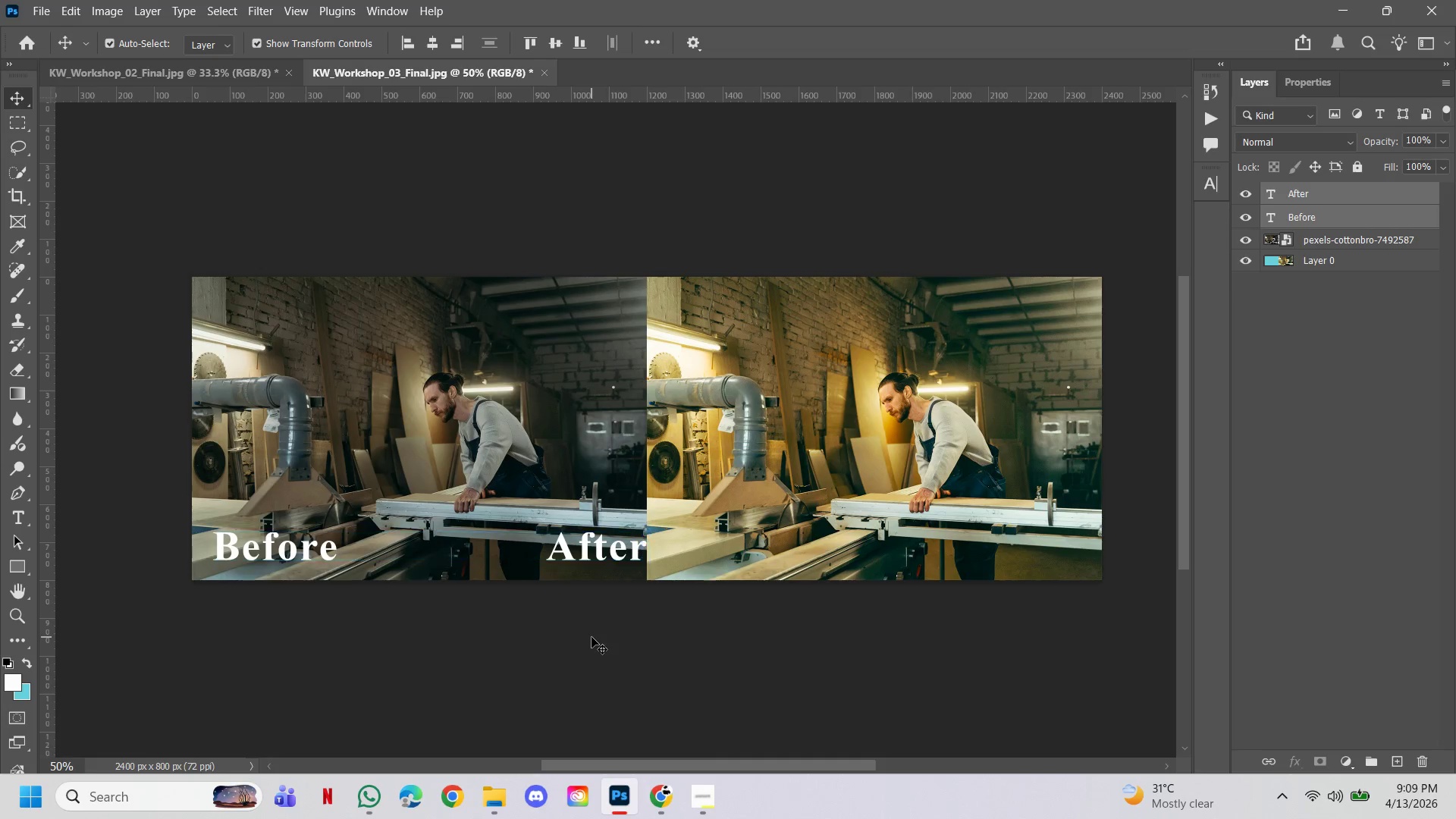 
double_click([615, 564])
 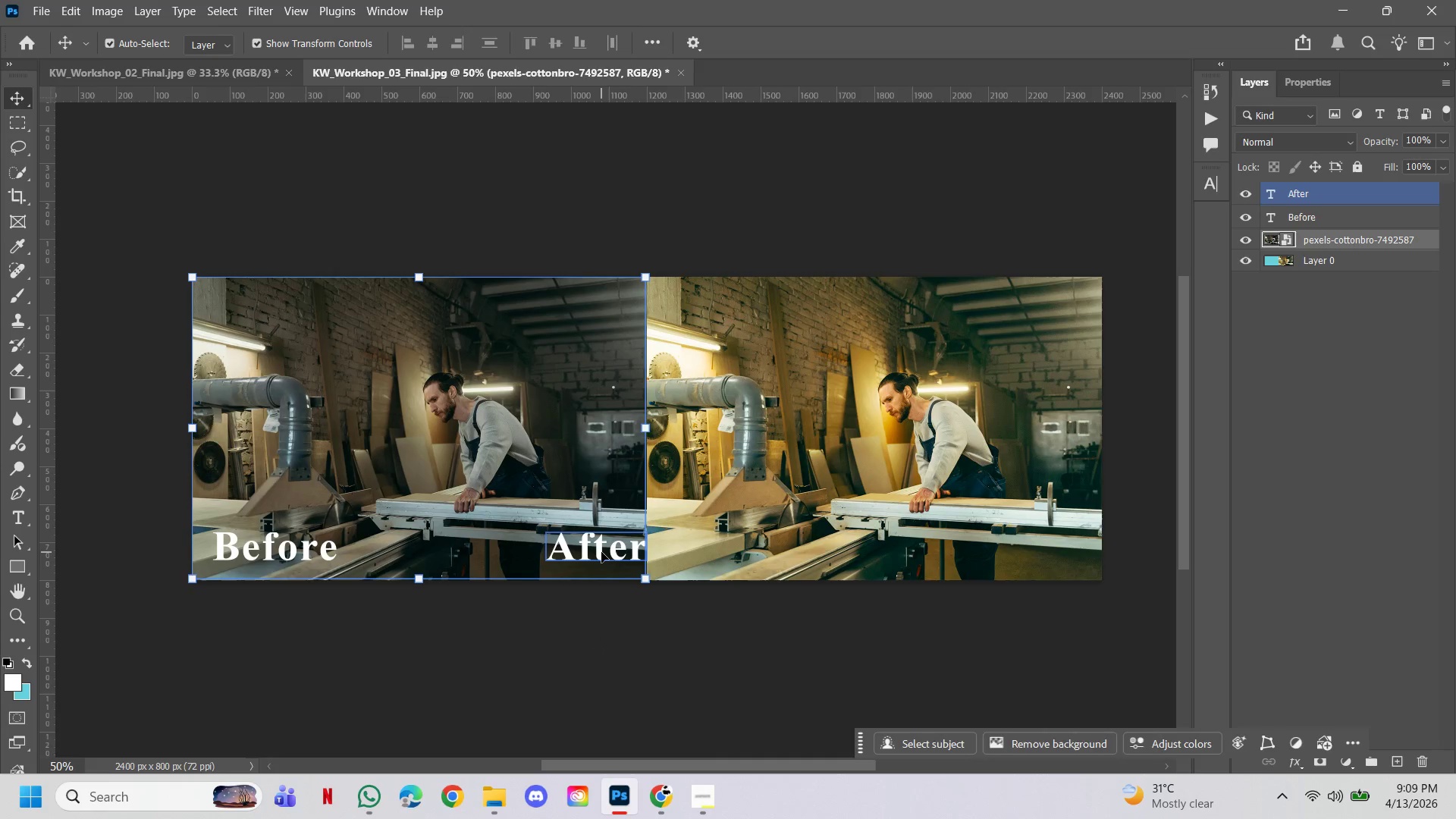 
left_click([601, 552])
 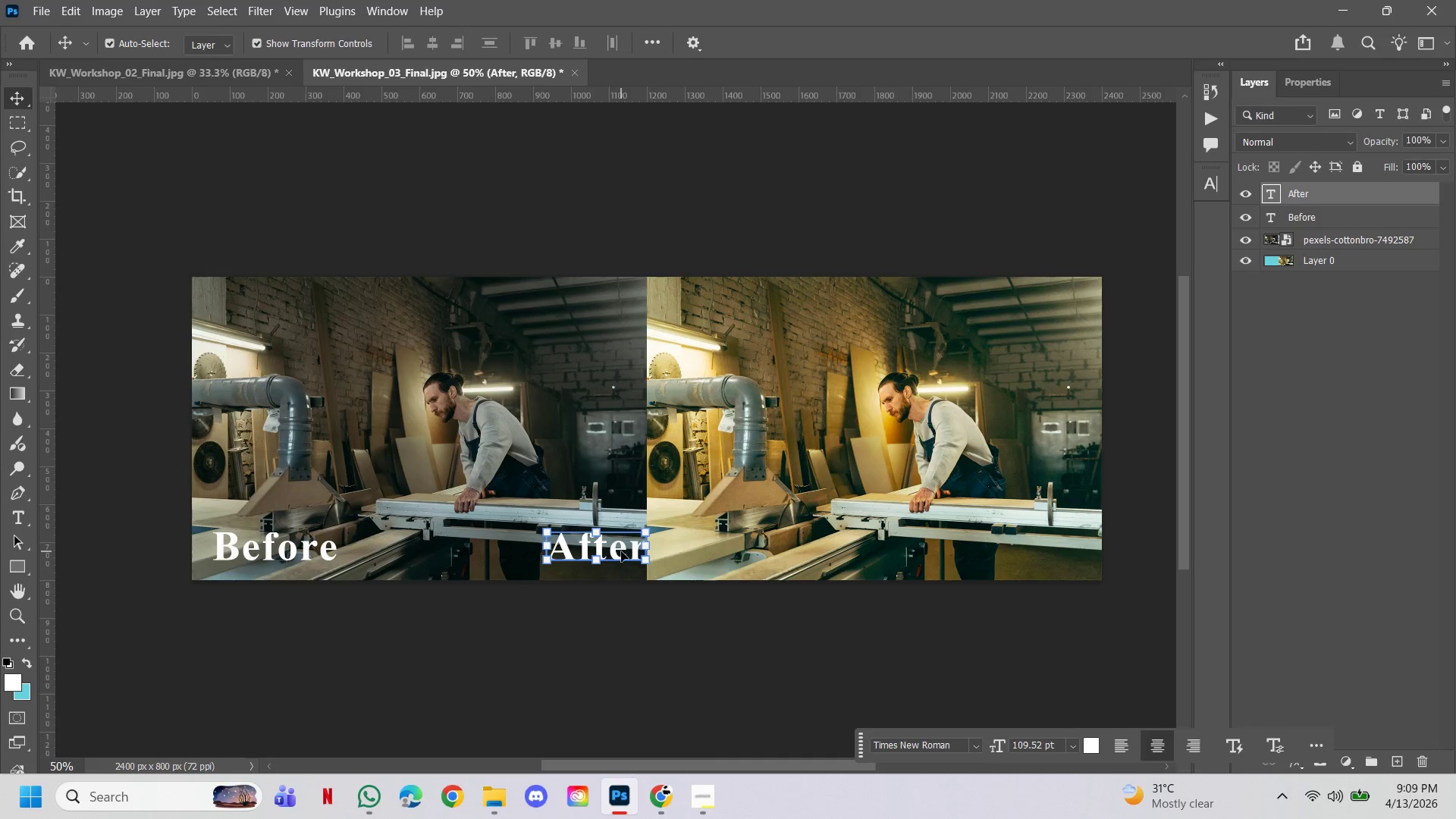 
left_click_drag(start_coordinate=[621, 551], to_coordinate=[748, 559])
 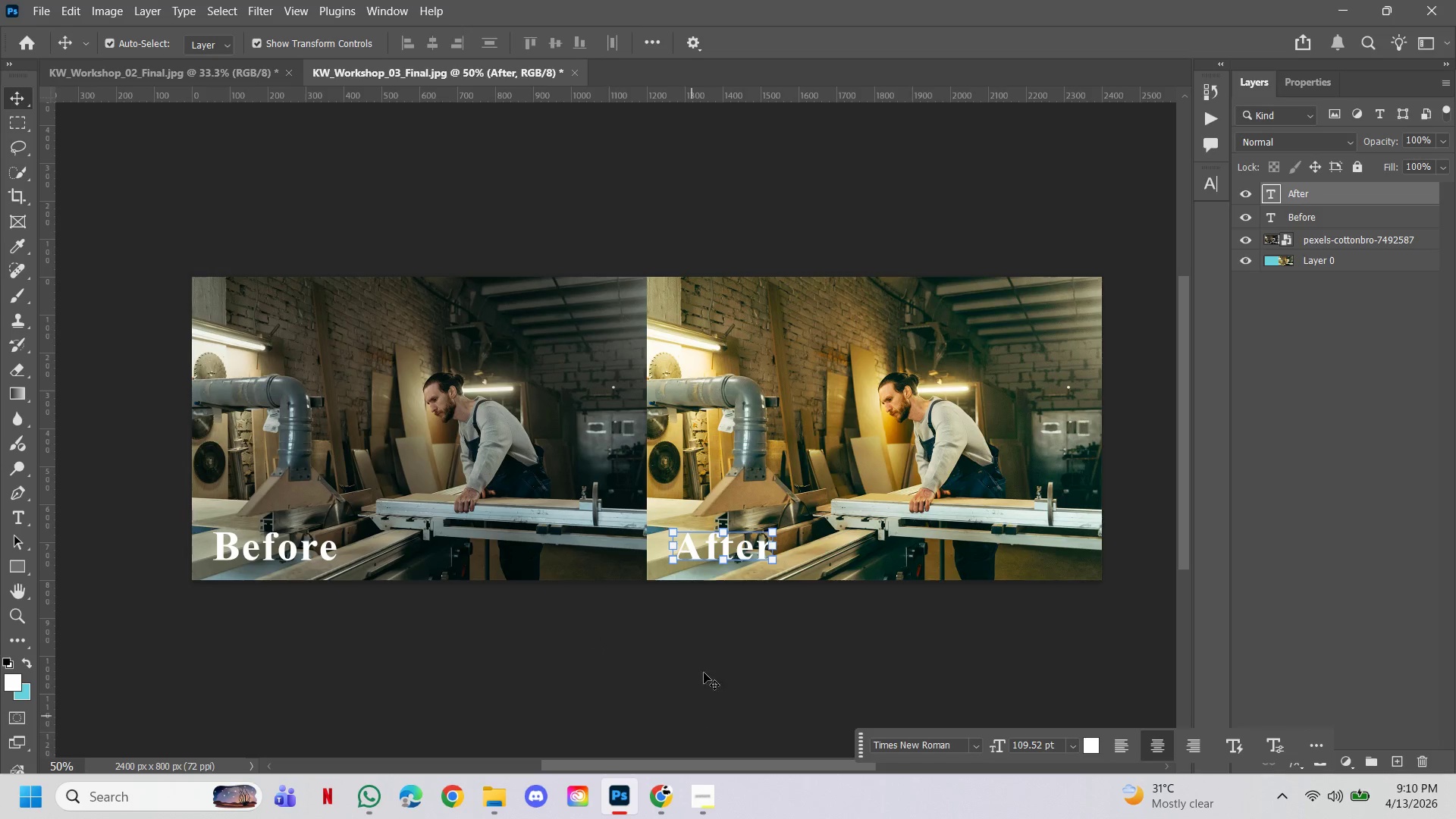 
hold_key(key=ShiftLeft, duration=3.53)
 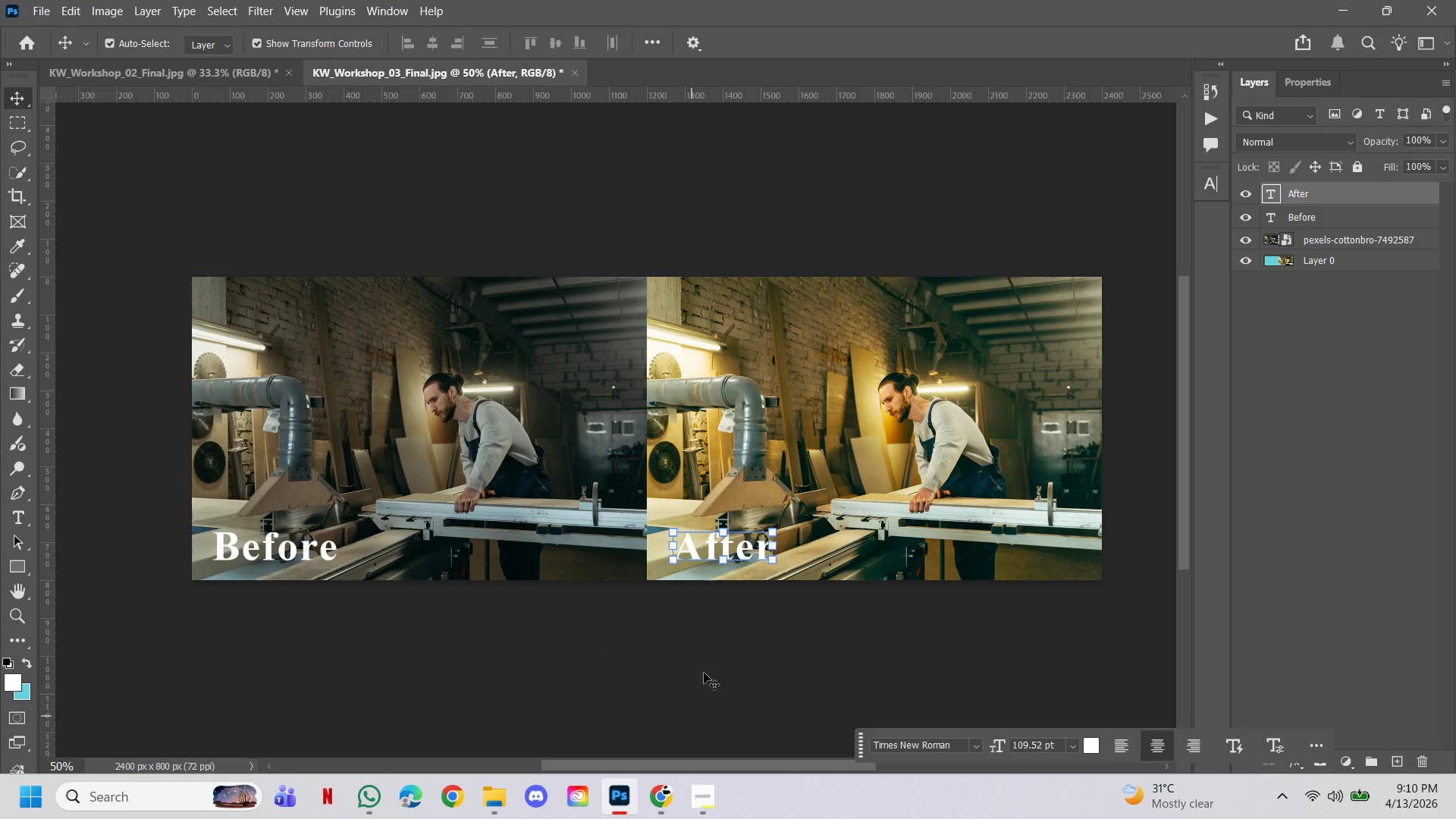 
left_click([719, 659])
 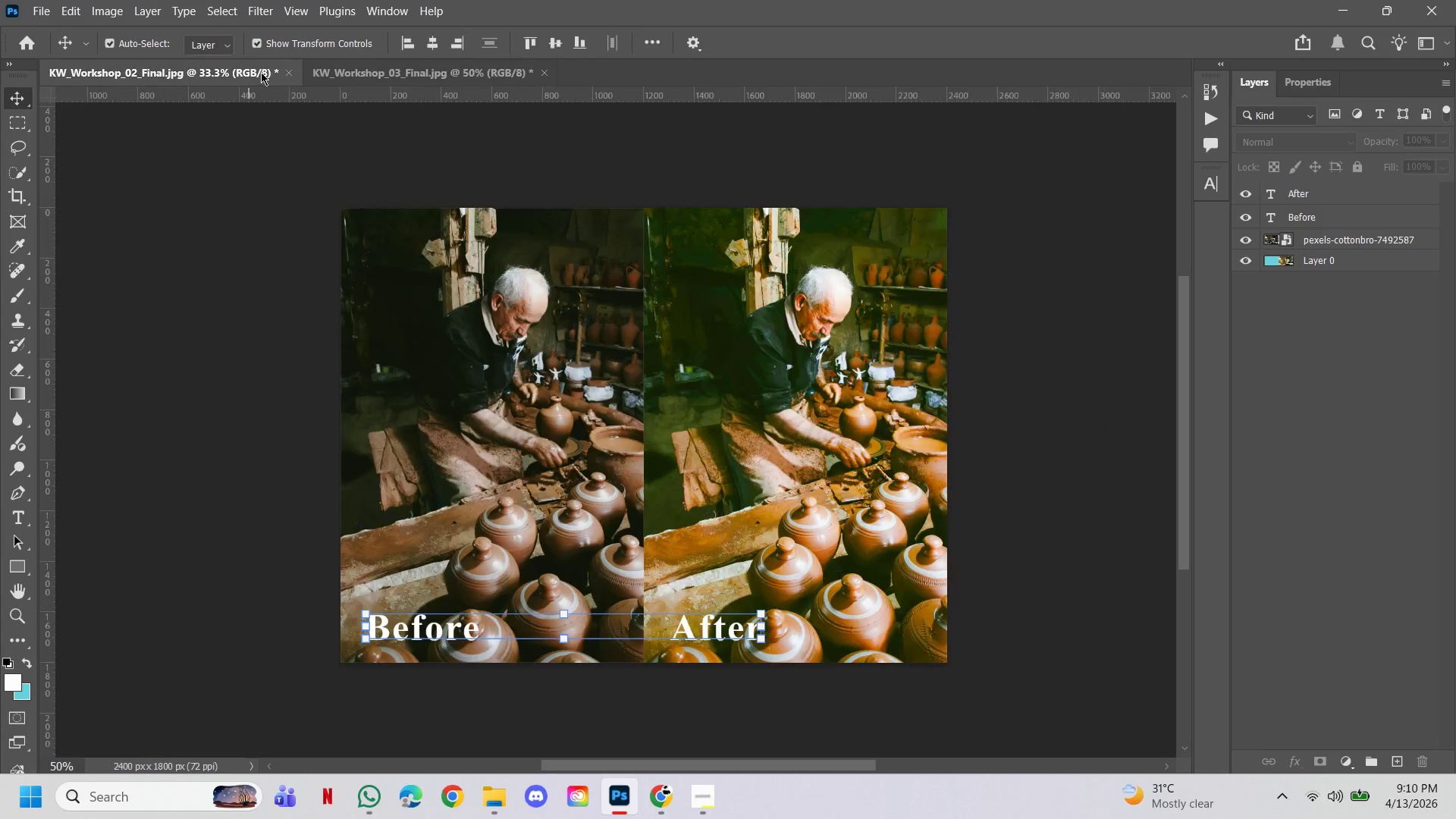 
left_click([288, 72])
 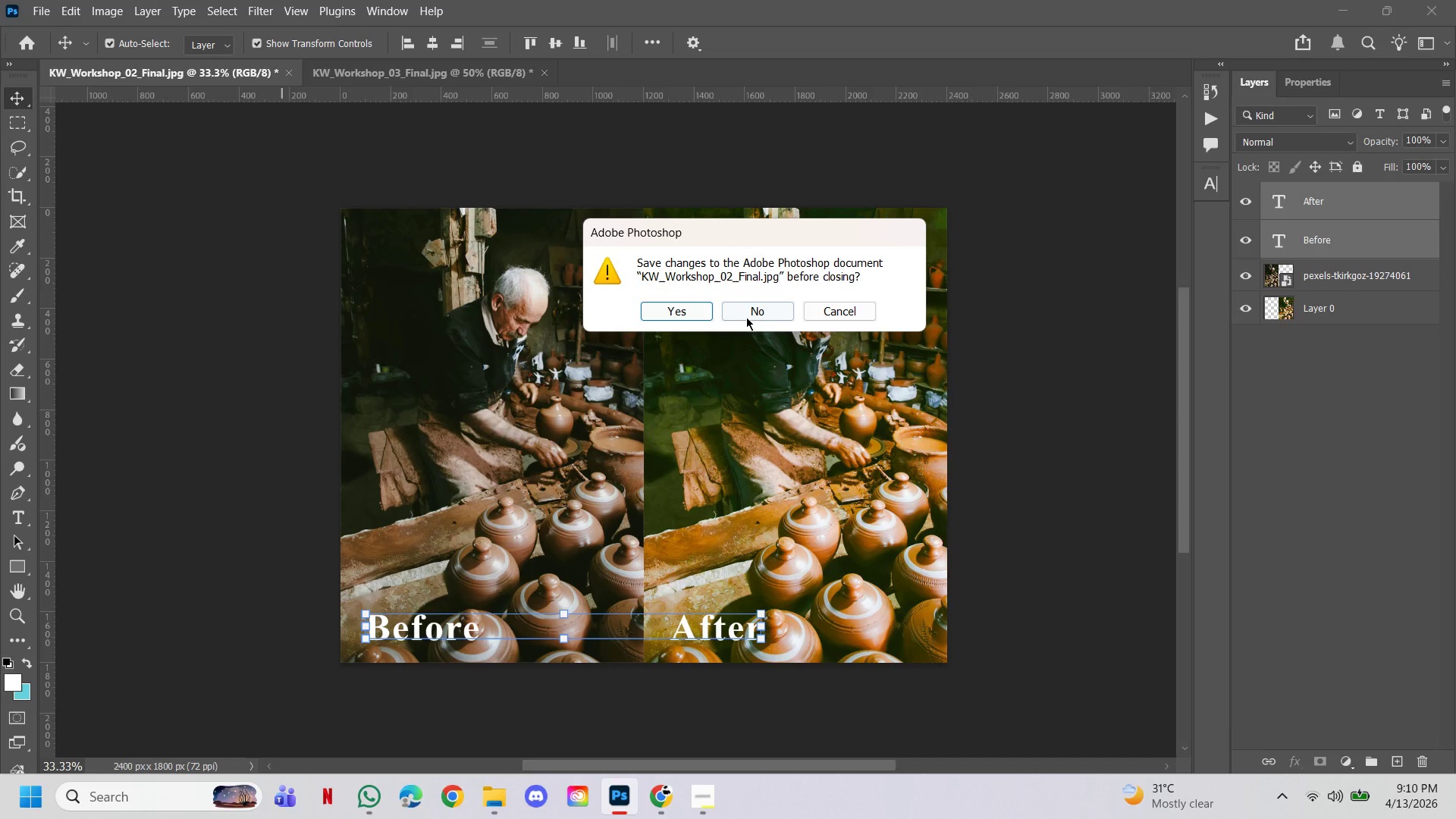 
left_click([745, 315])
 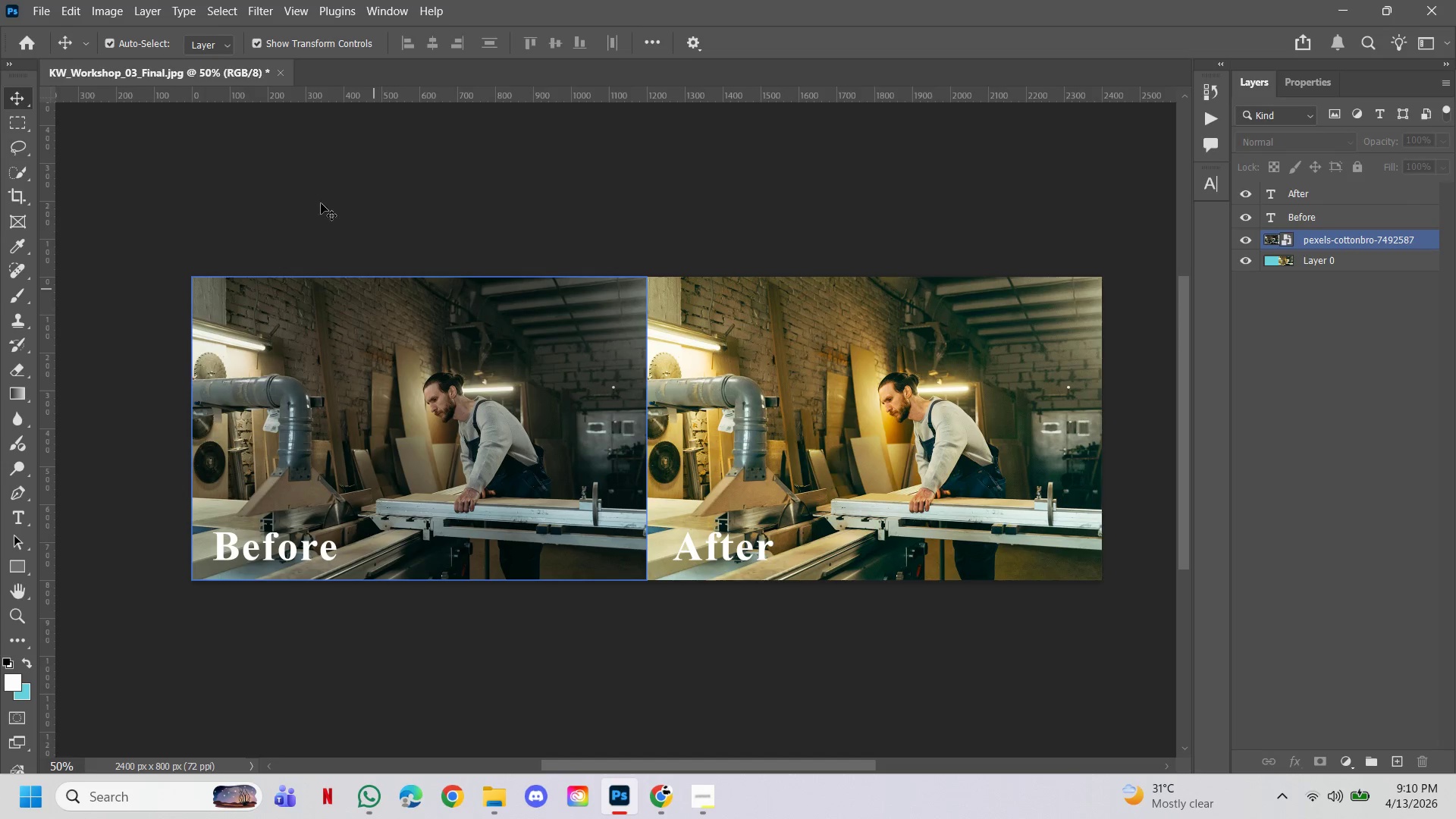 
left_click([413, 192])
 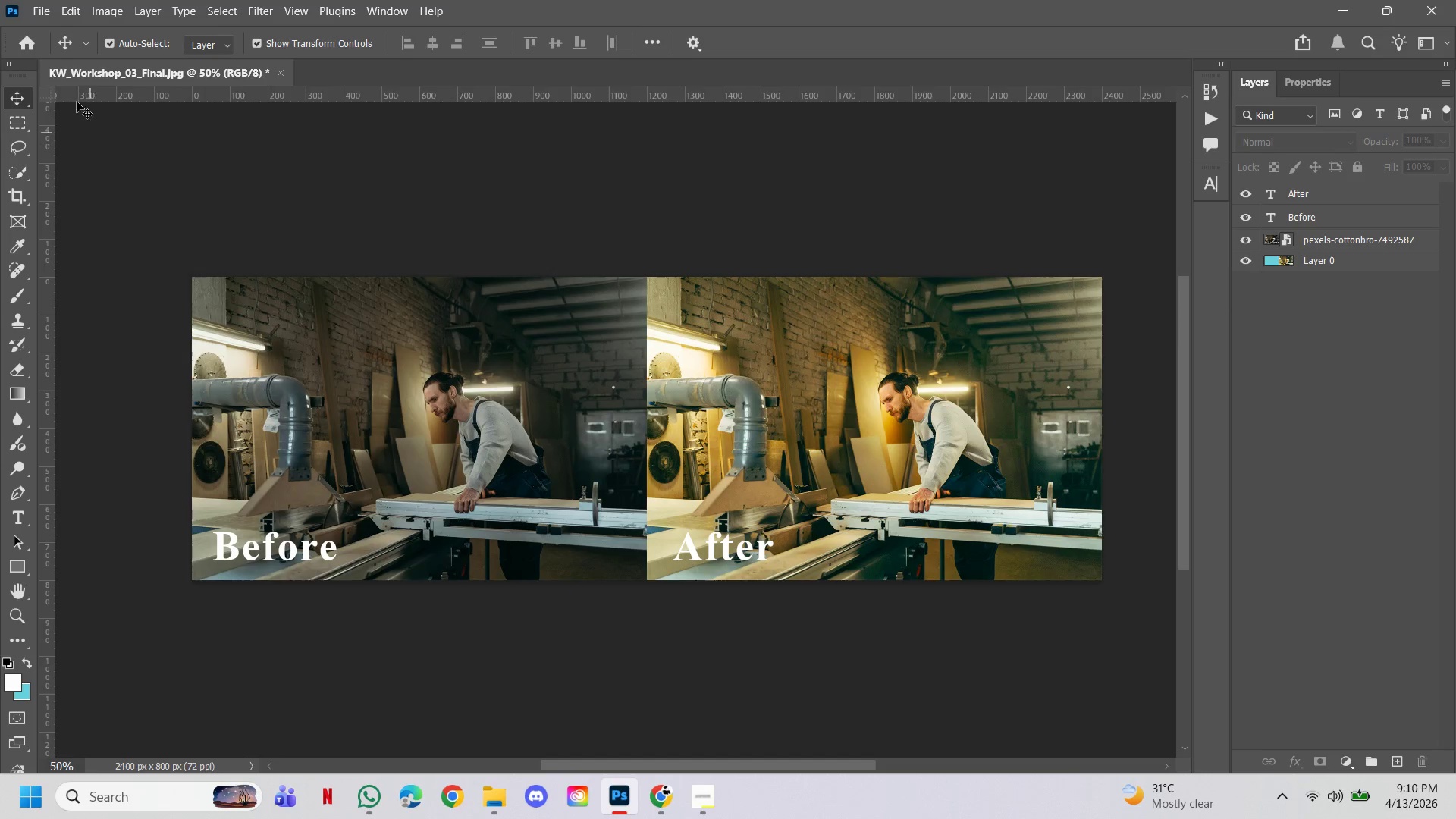 
left_click([42, 9])
 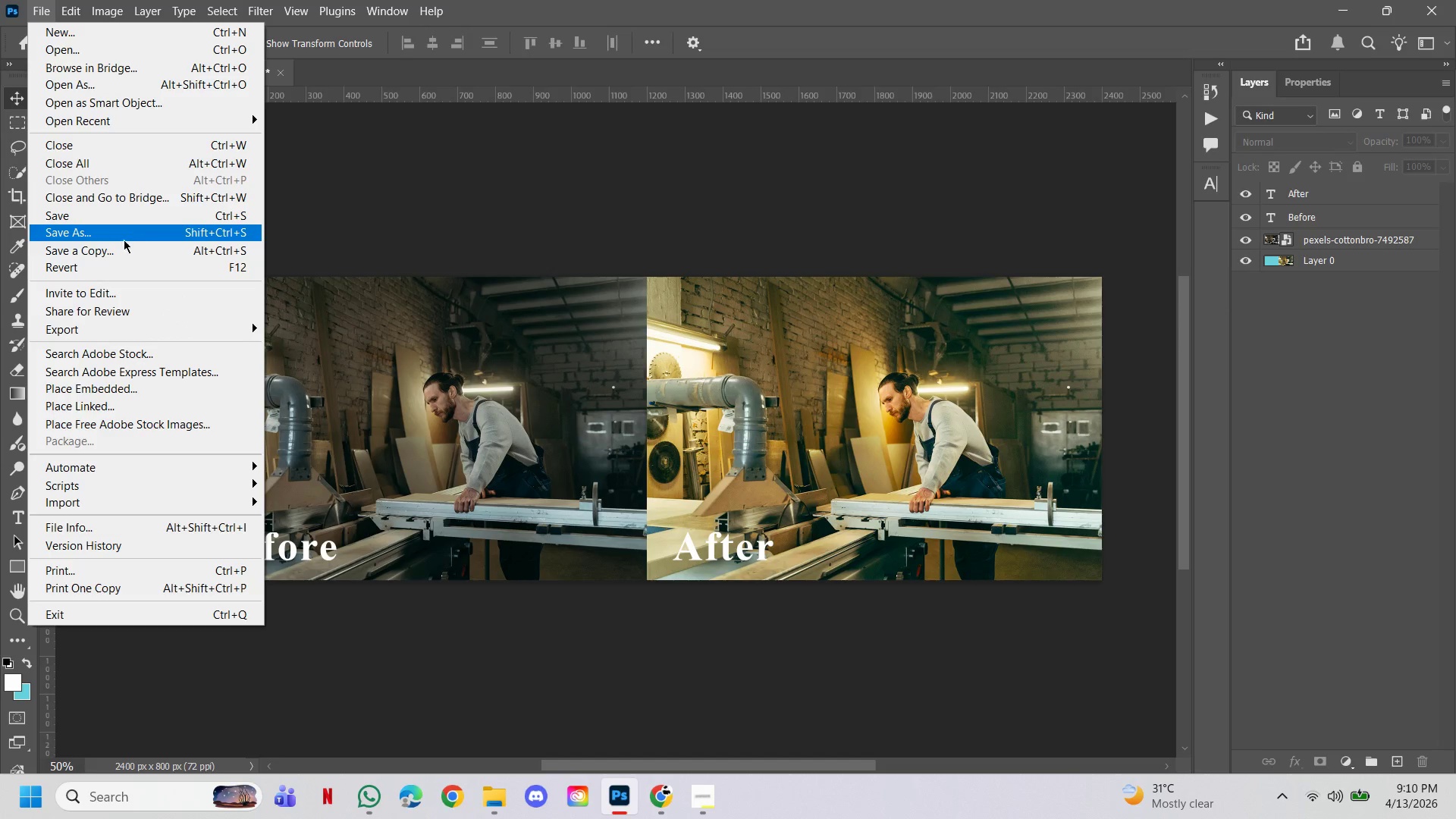 
left_click([126, 251])
 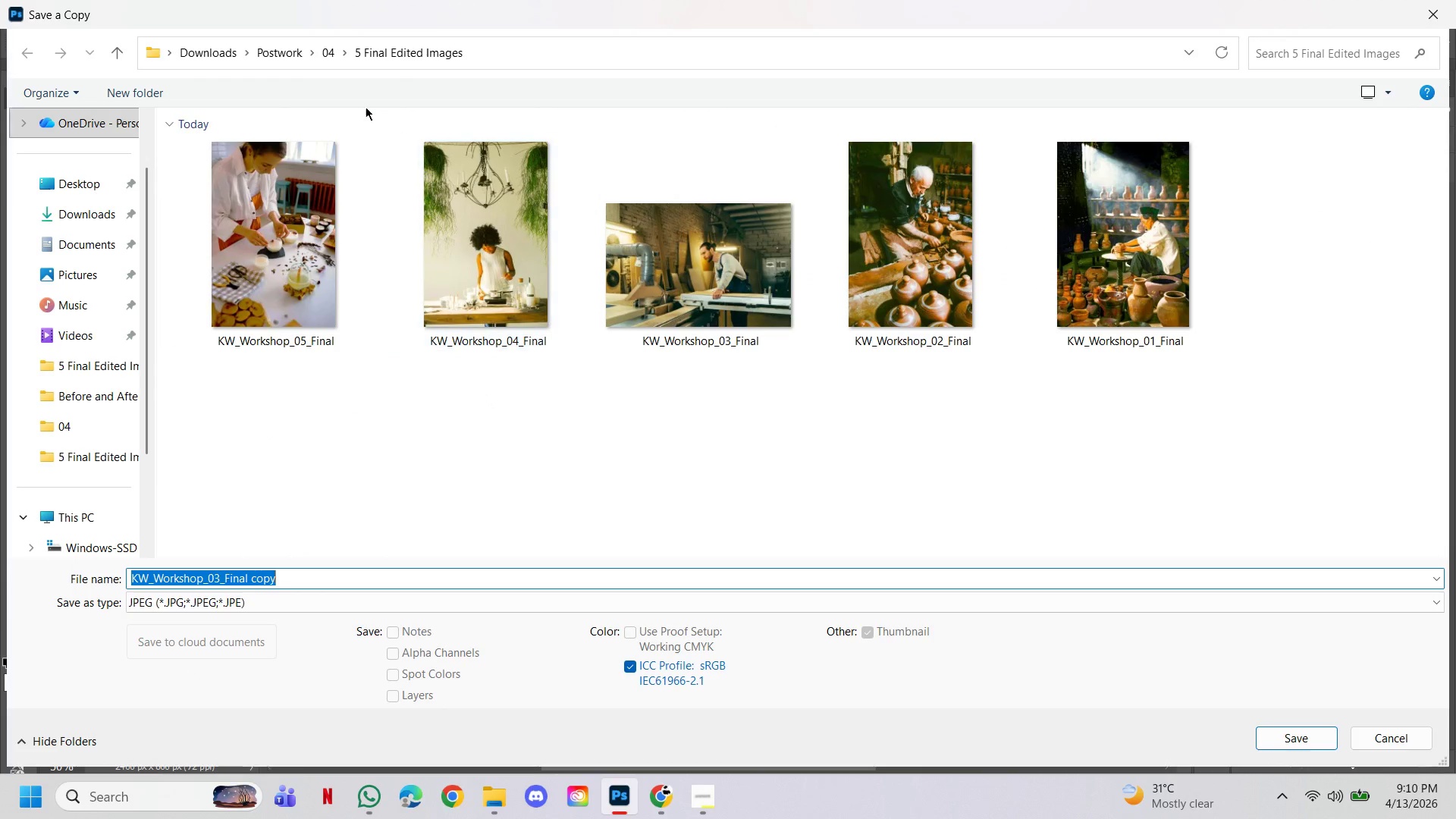 
left_click([331, 59])
 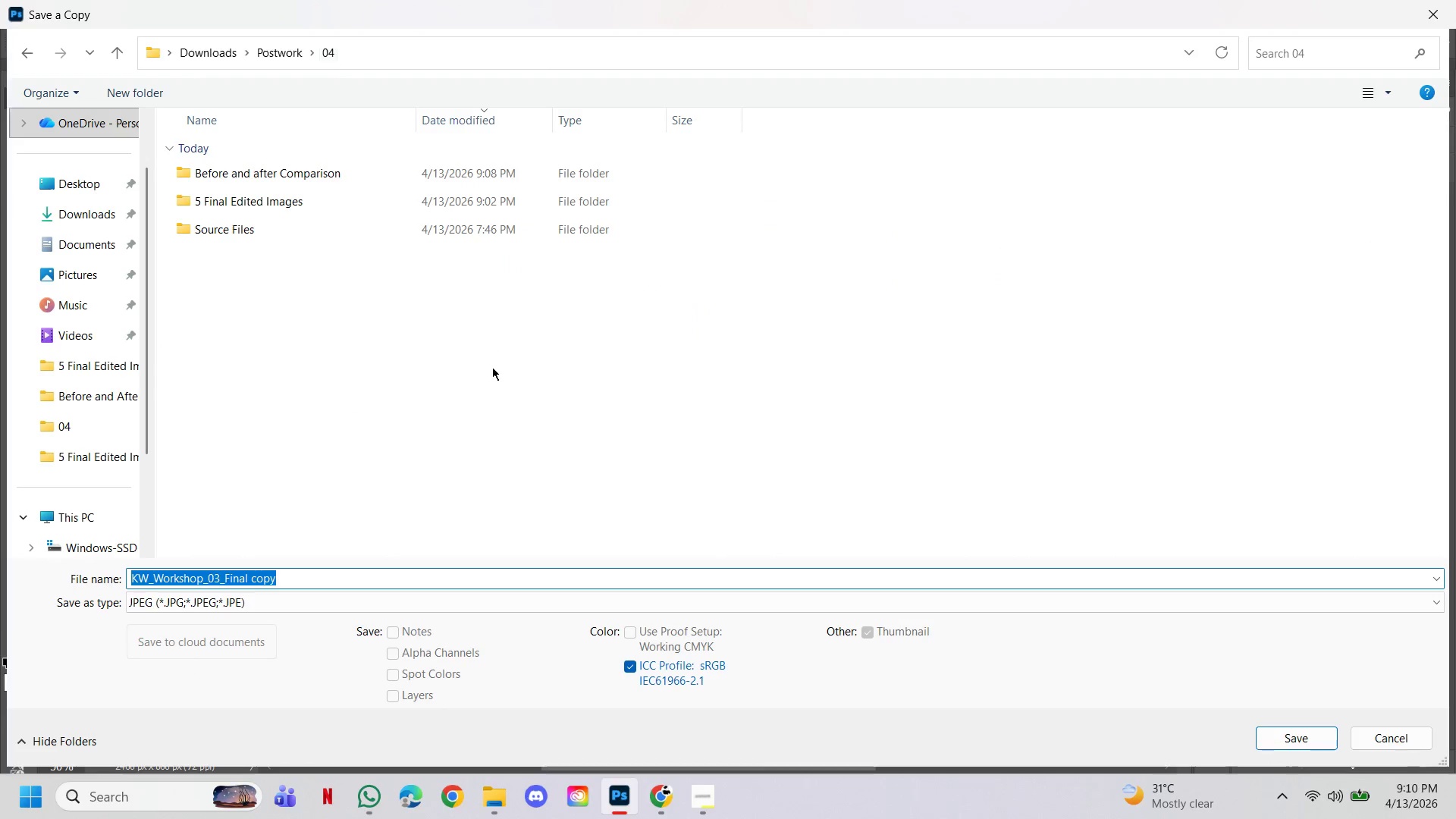 
left_click([492, 371])
 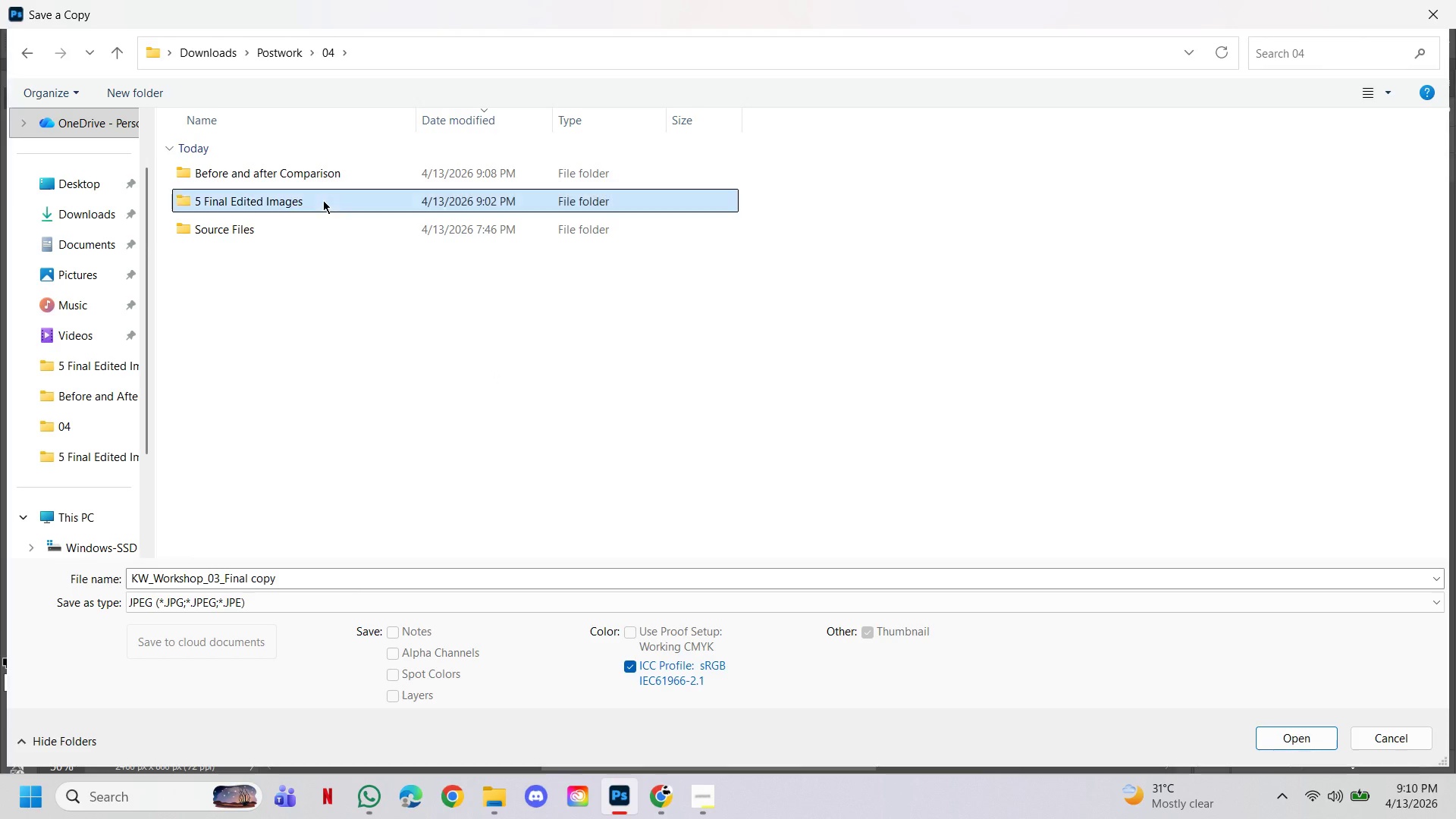 
double_click([323, 200])
 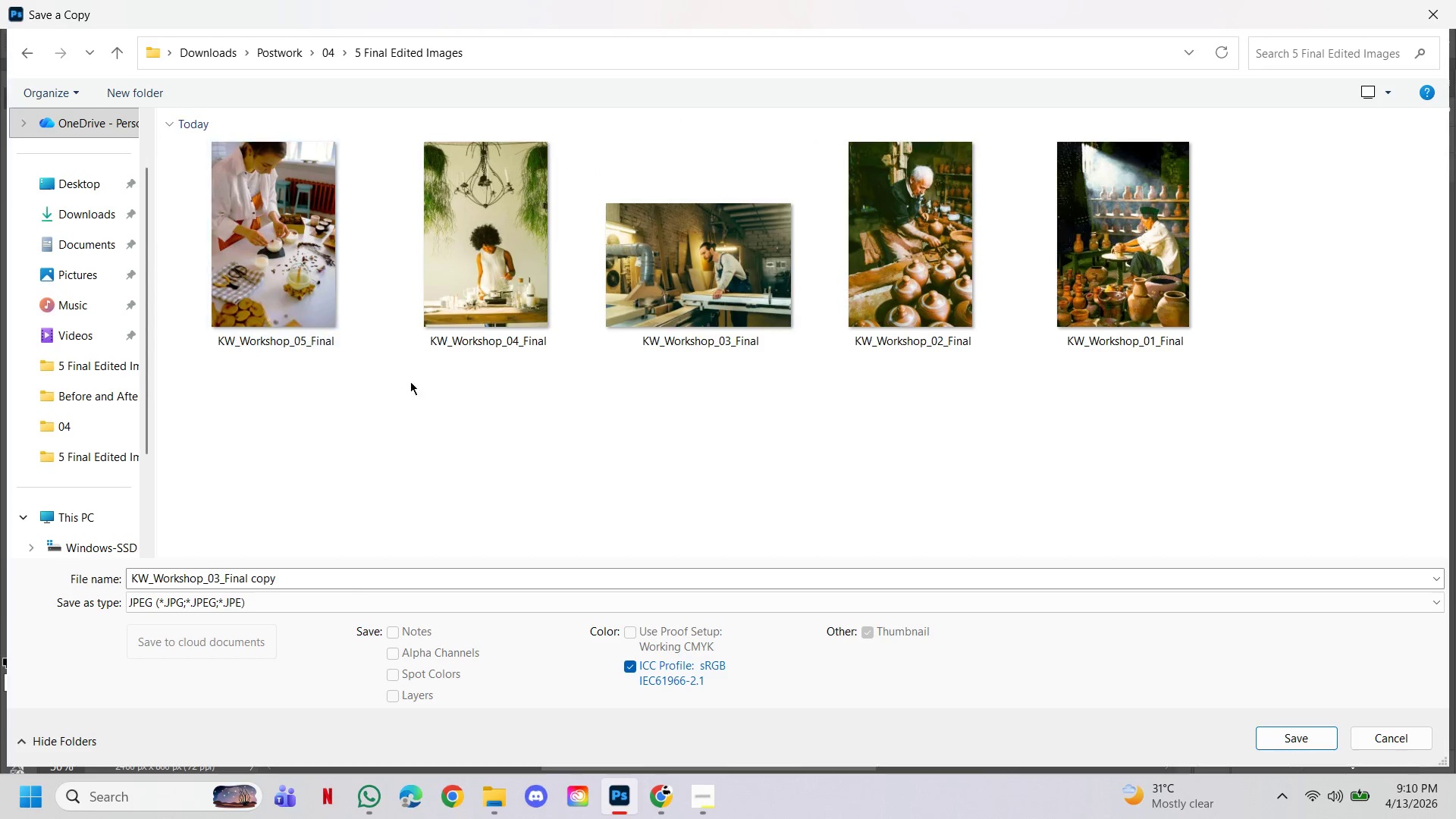 
left_click([420, 397])
 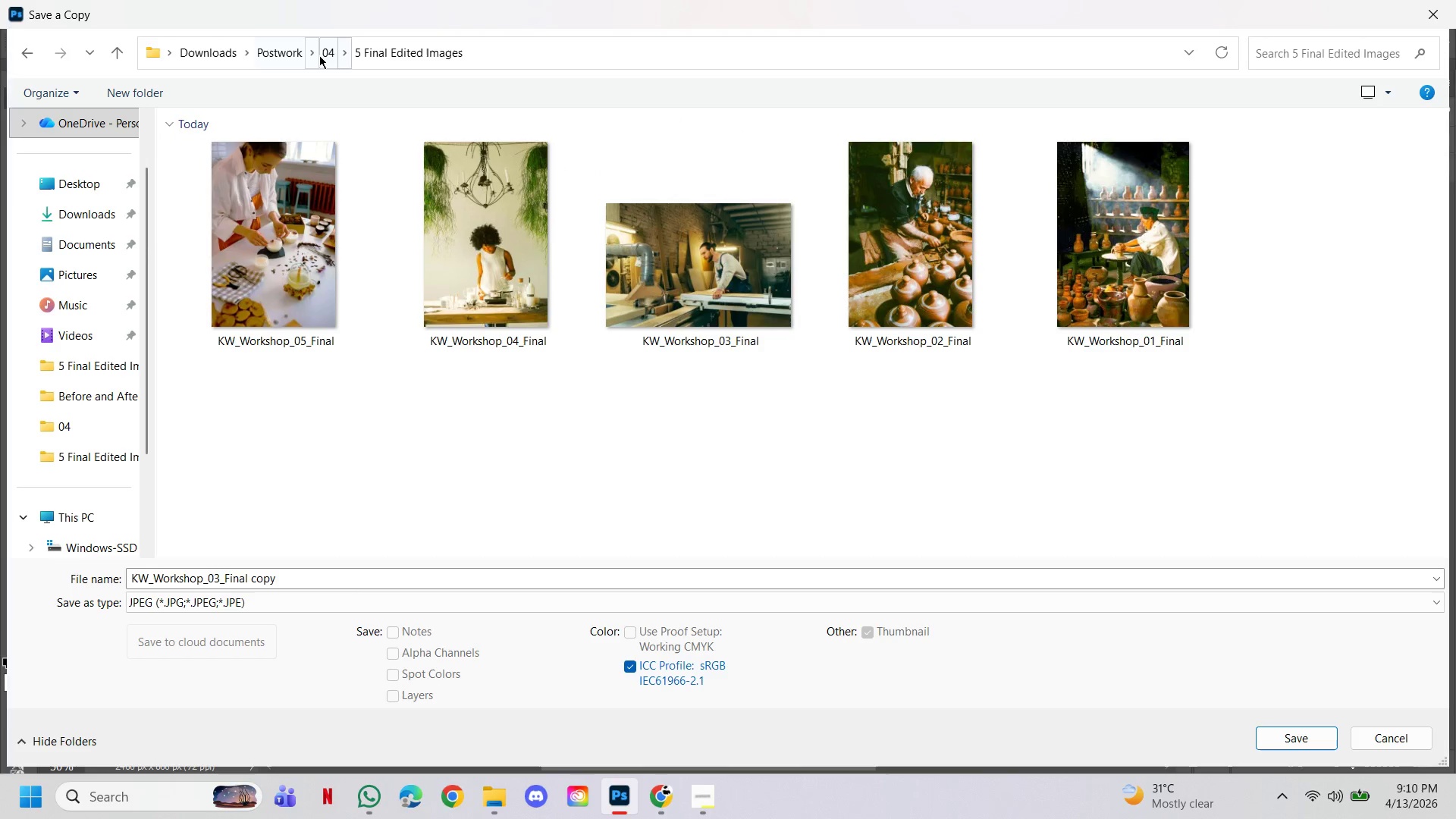 
left_click([324, 52])
 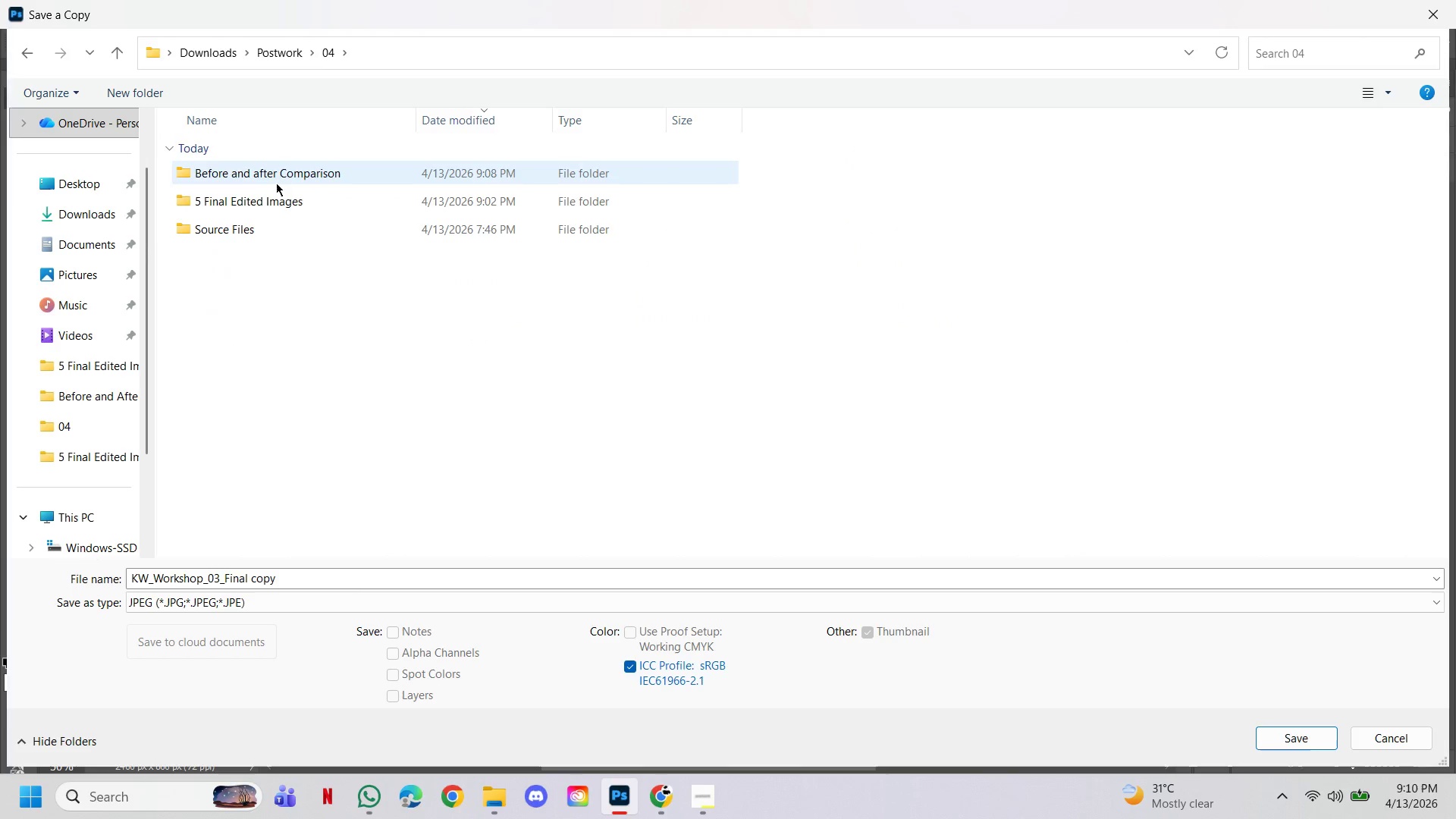 
double_click([277, 181])
 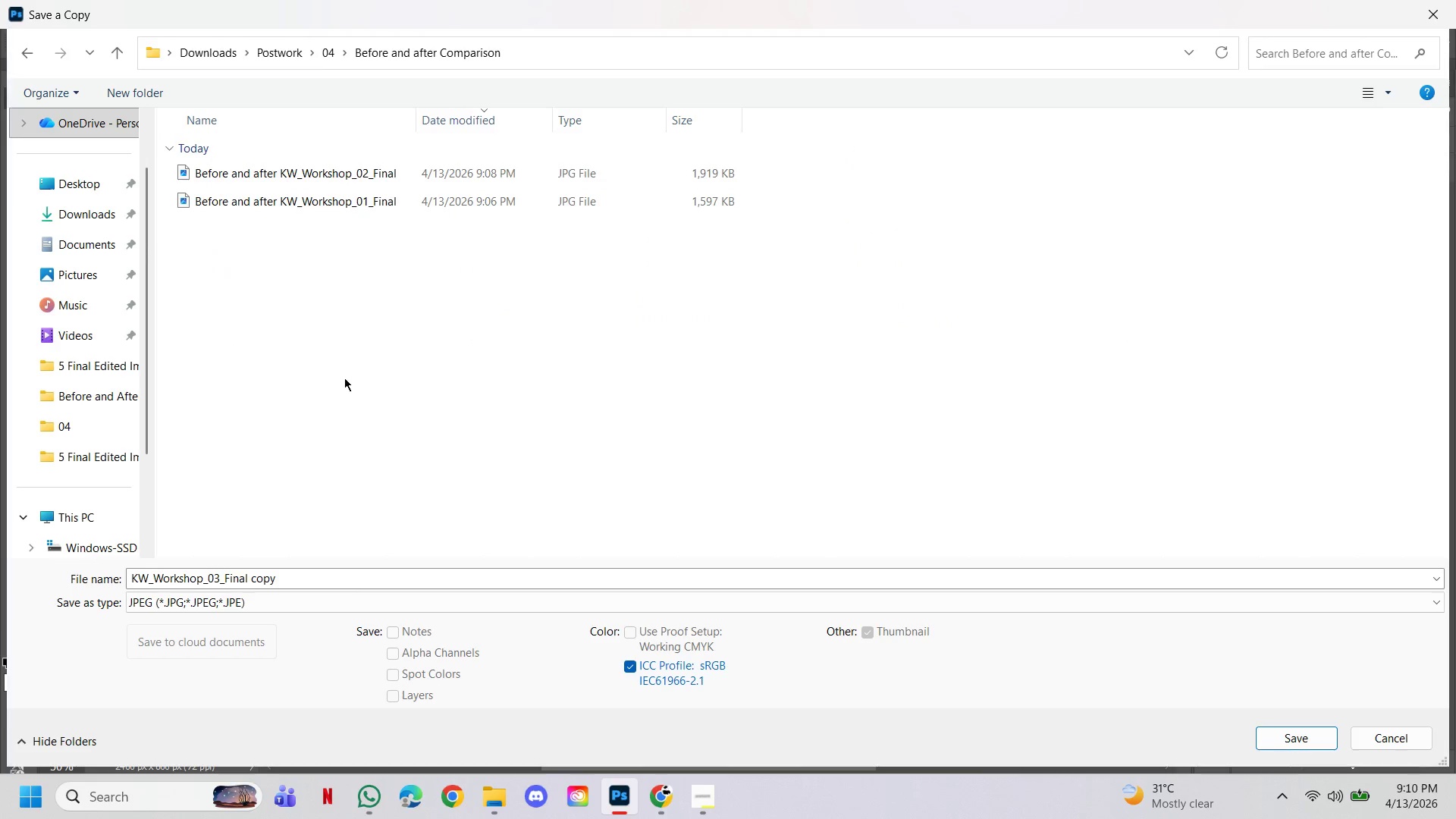 
left_click([344, 378])
 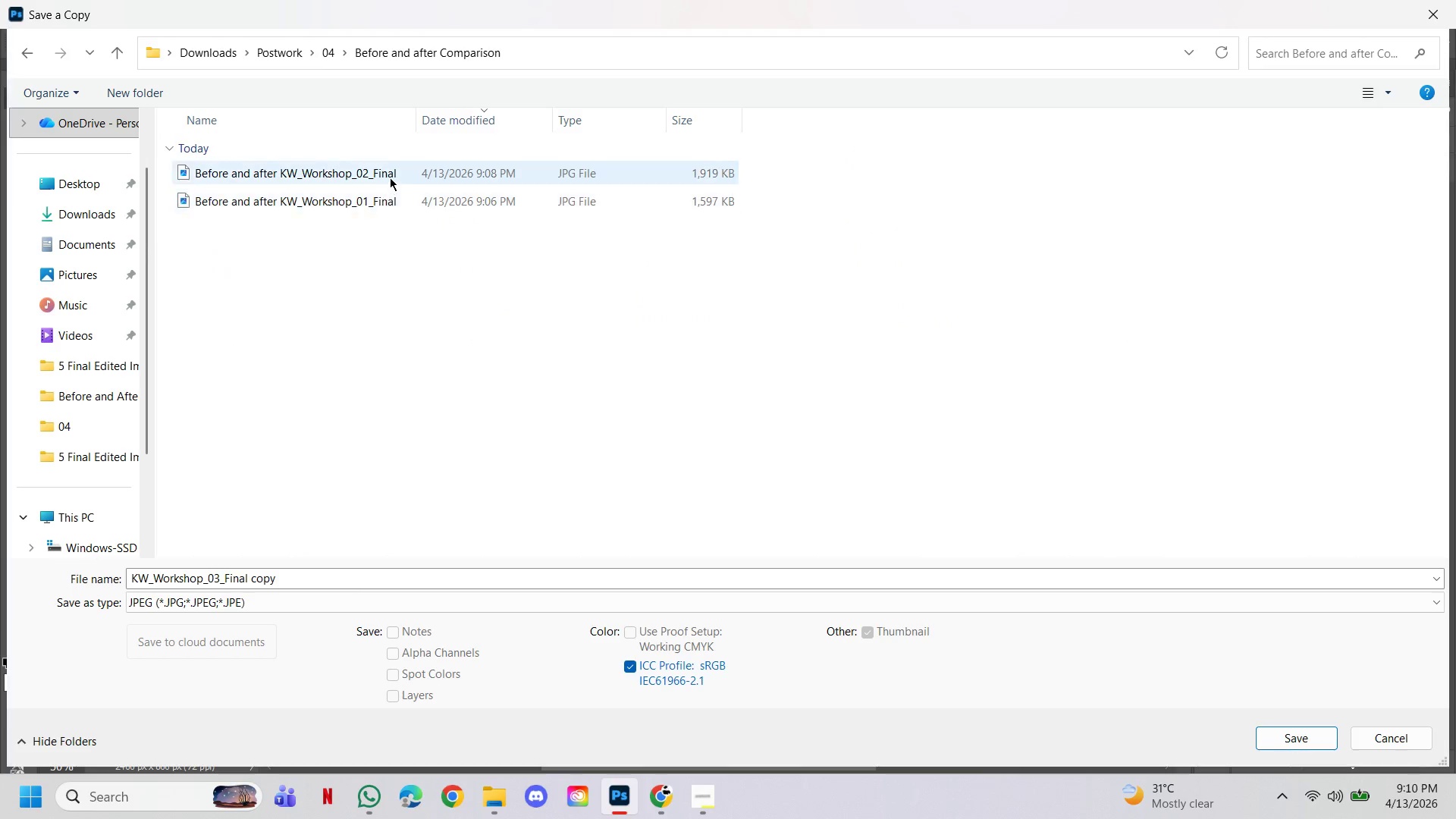 
left_click([390, 177])
 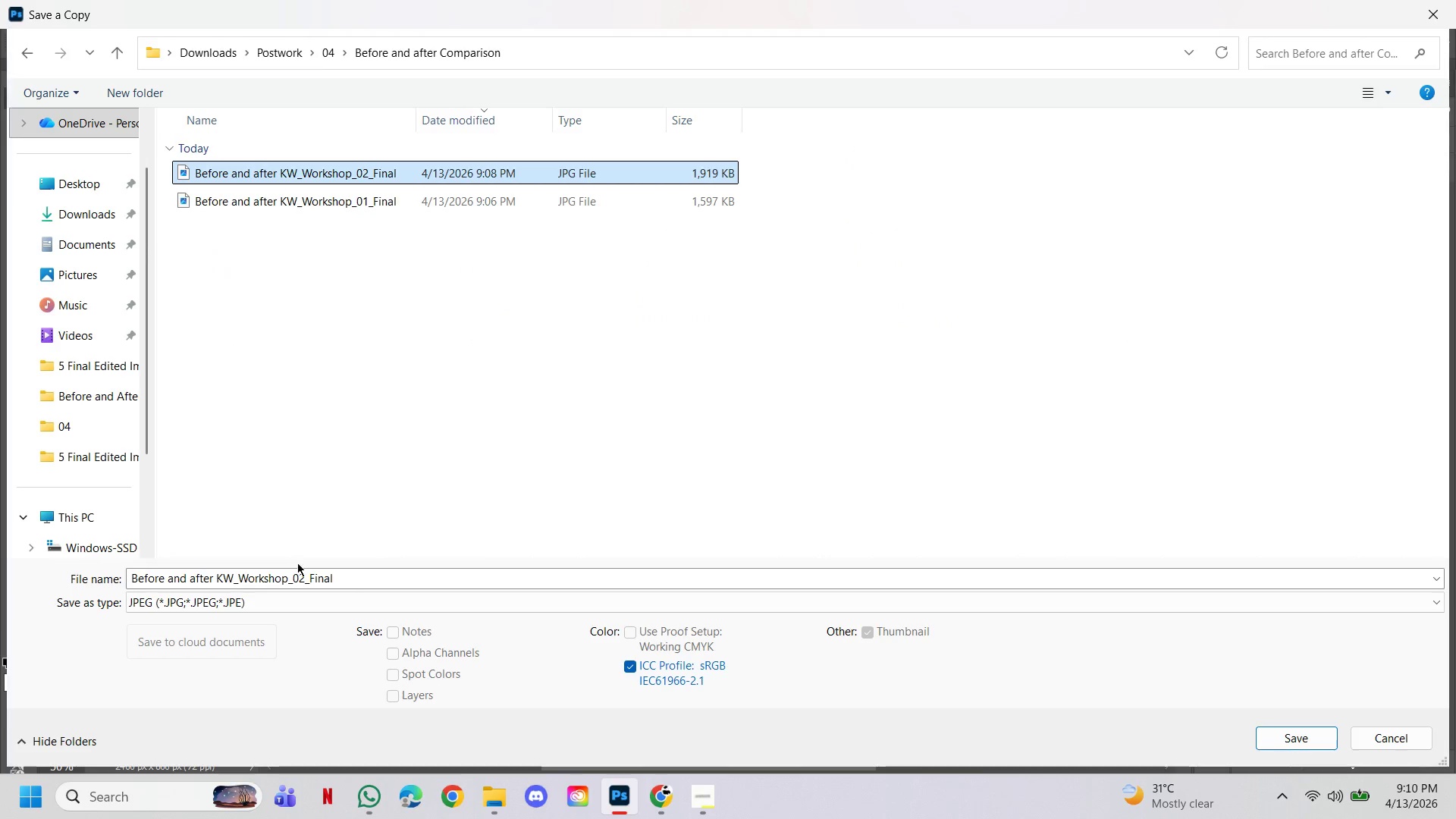 
left_click([305, 575])
 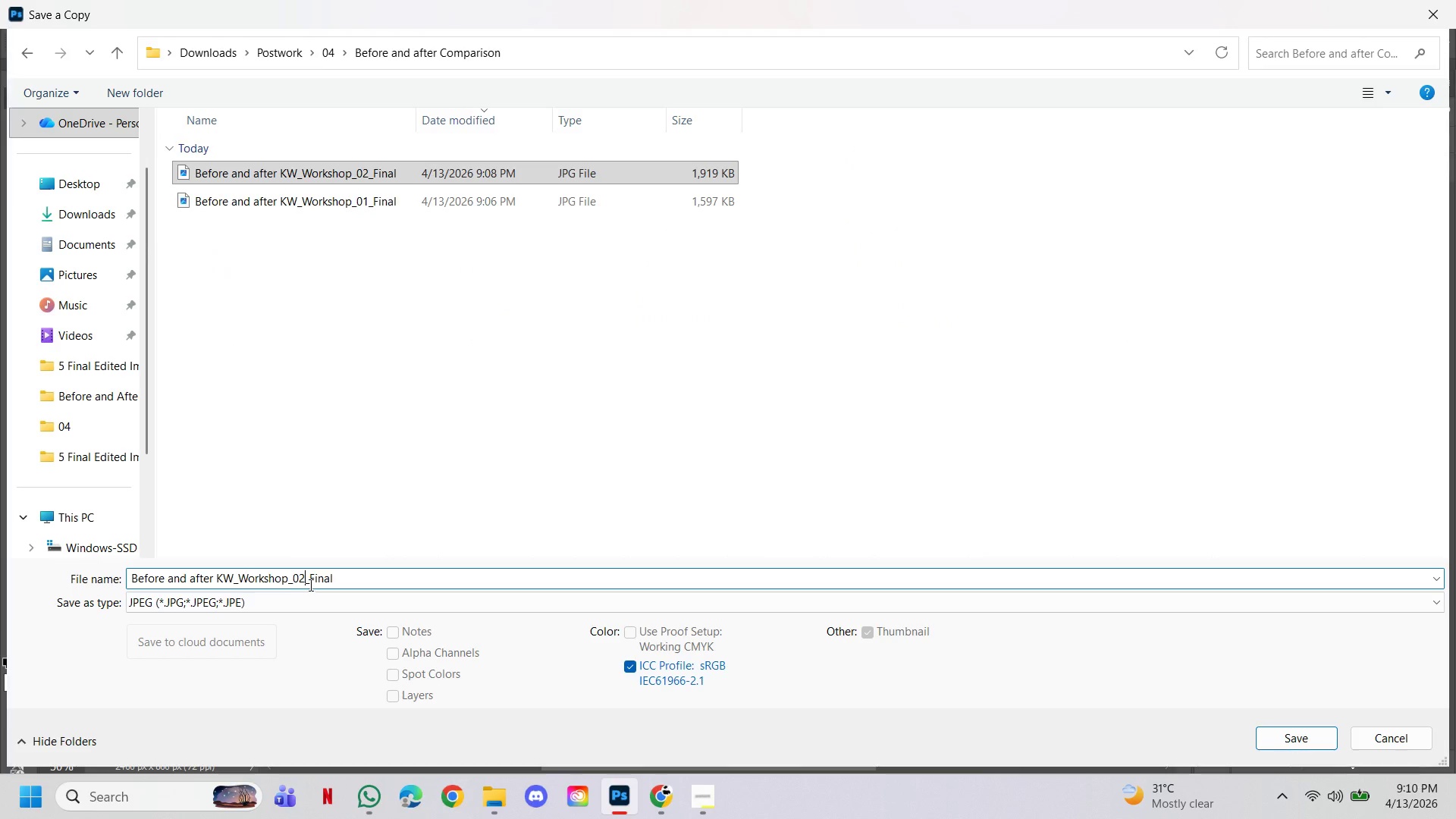 
key(Backspace)
 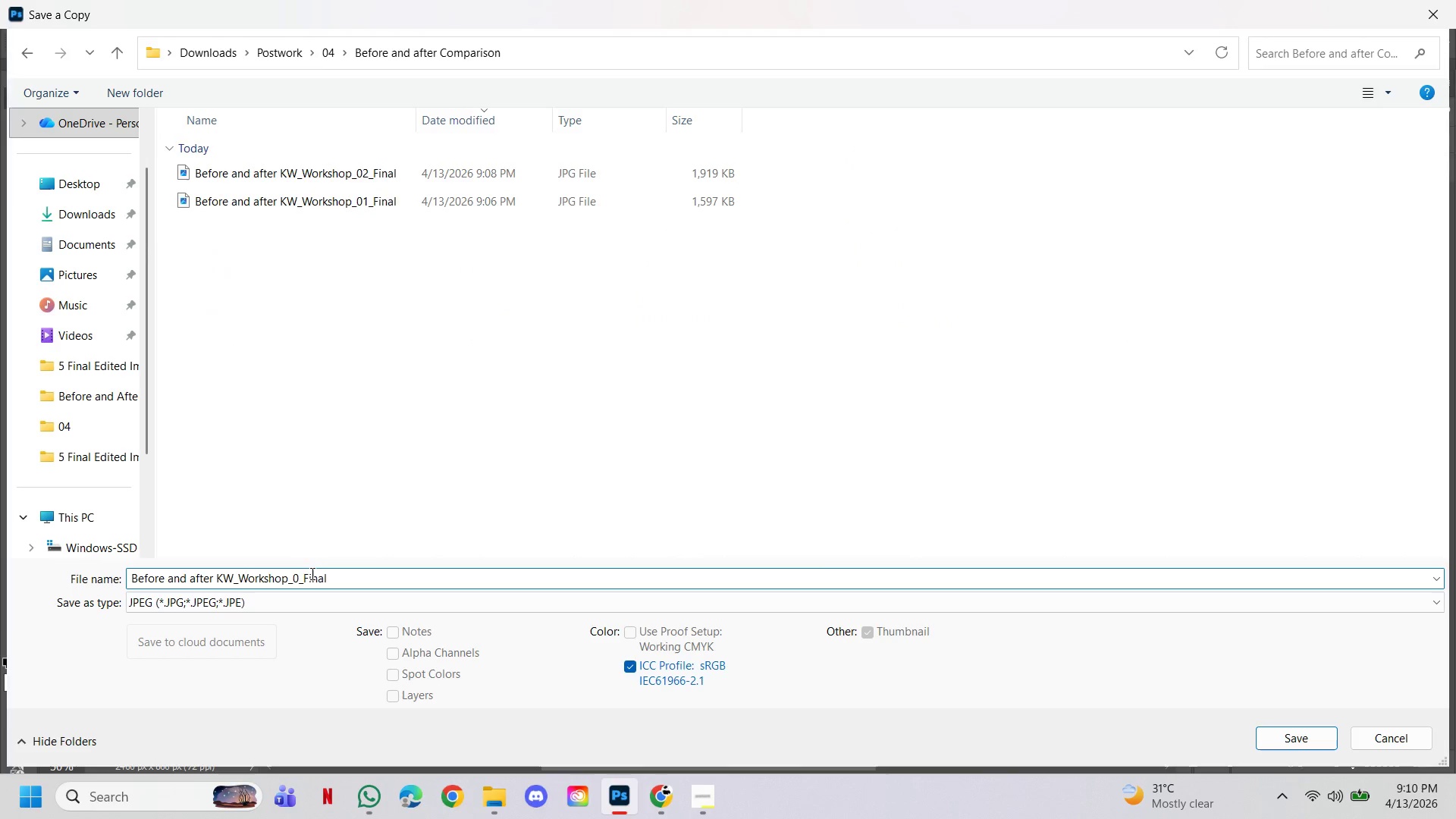 
key(3)
 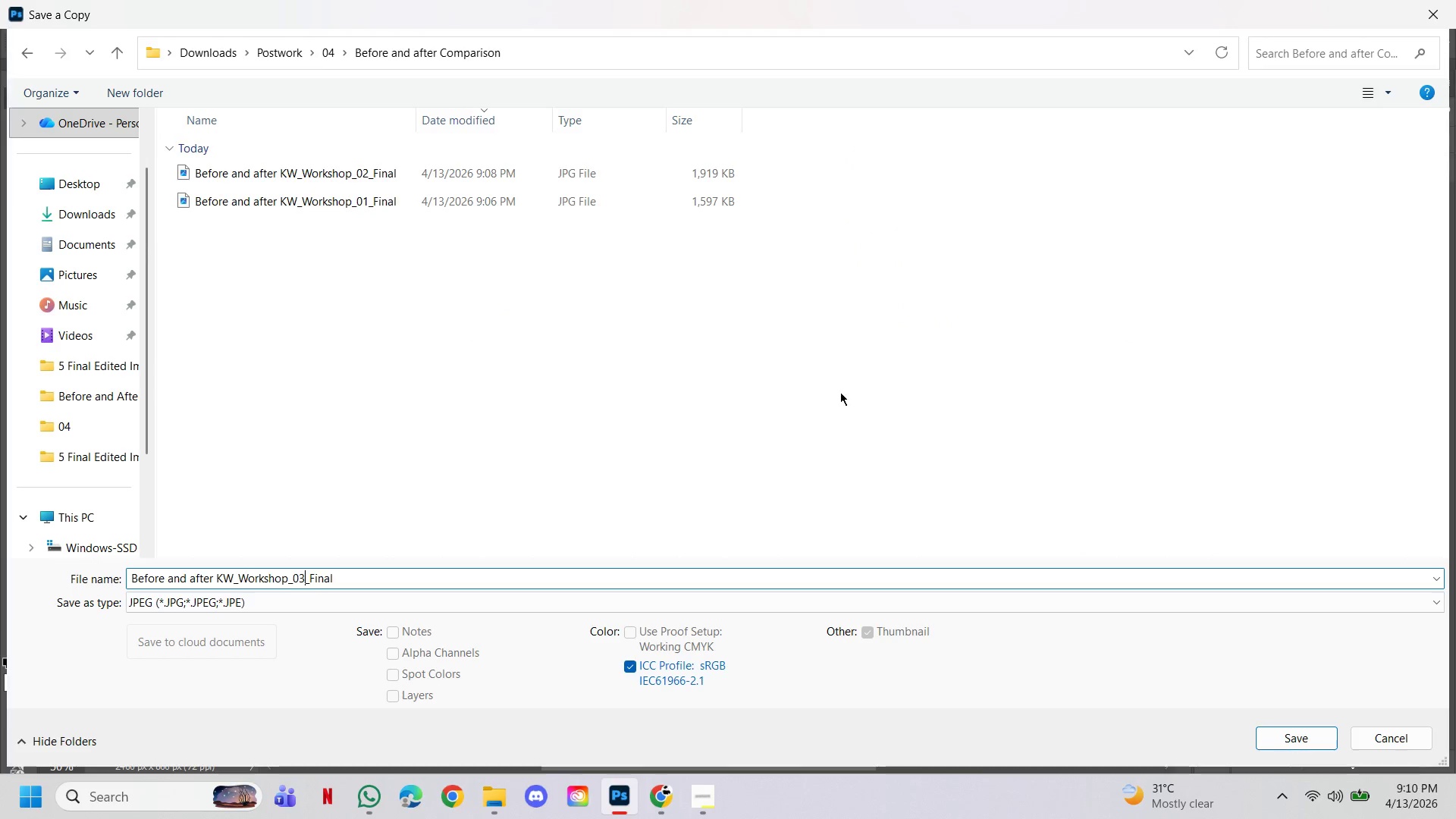 
left_click([841, 392])
 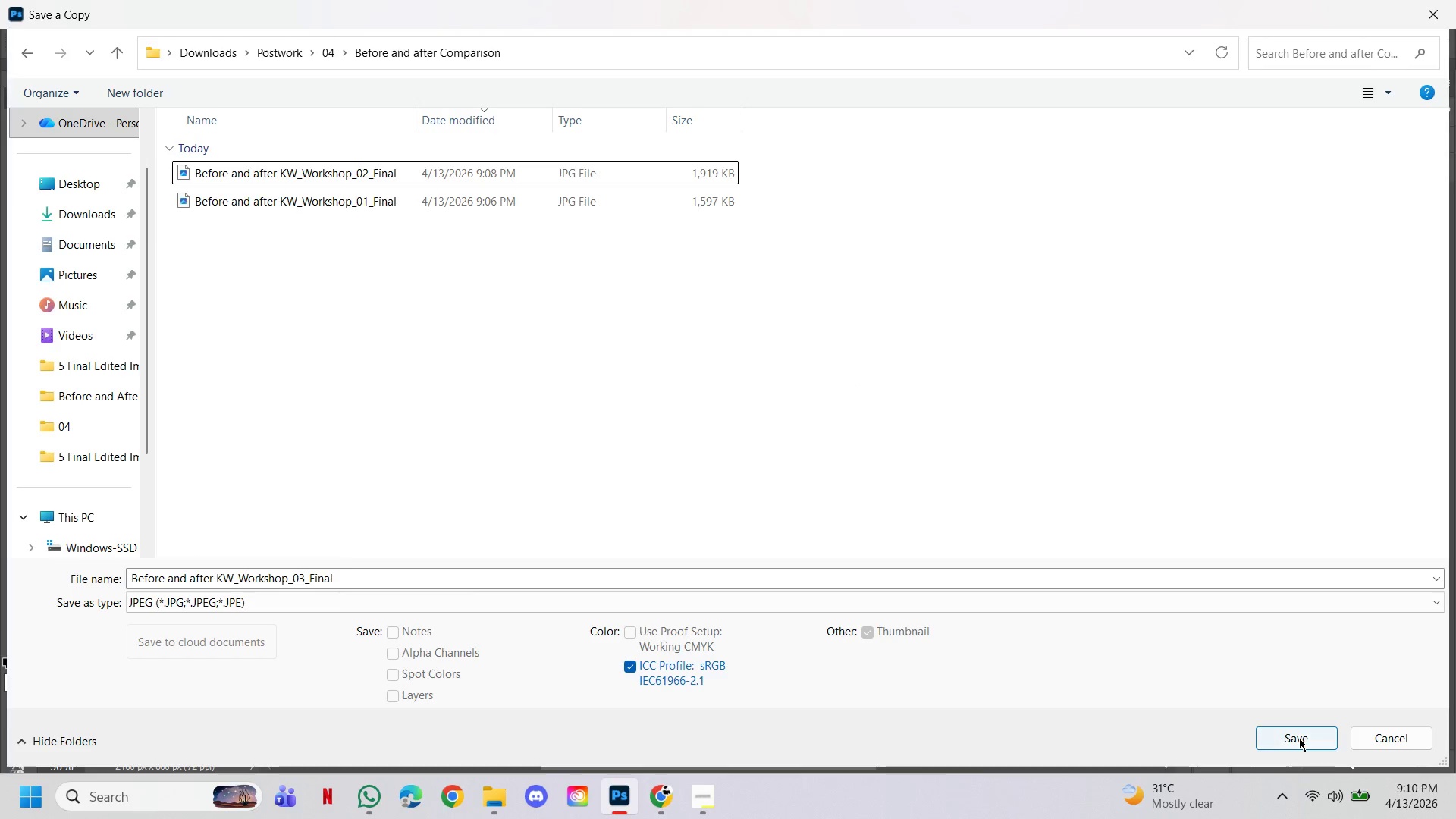 
left_click([1299, 738])
 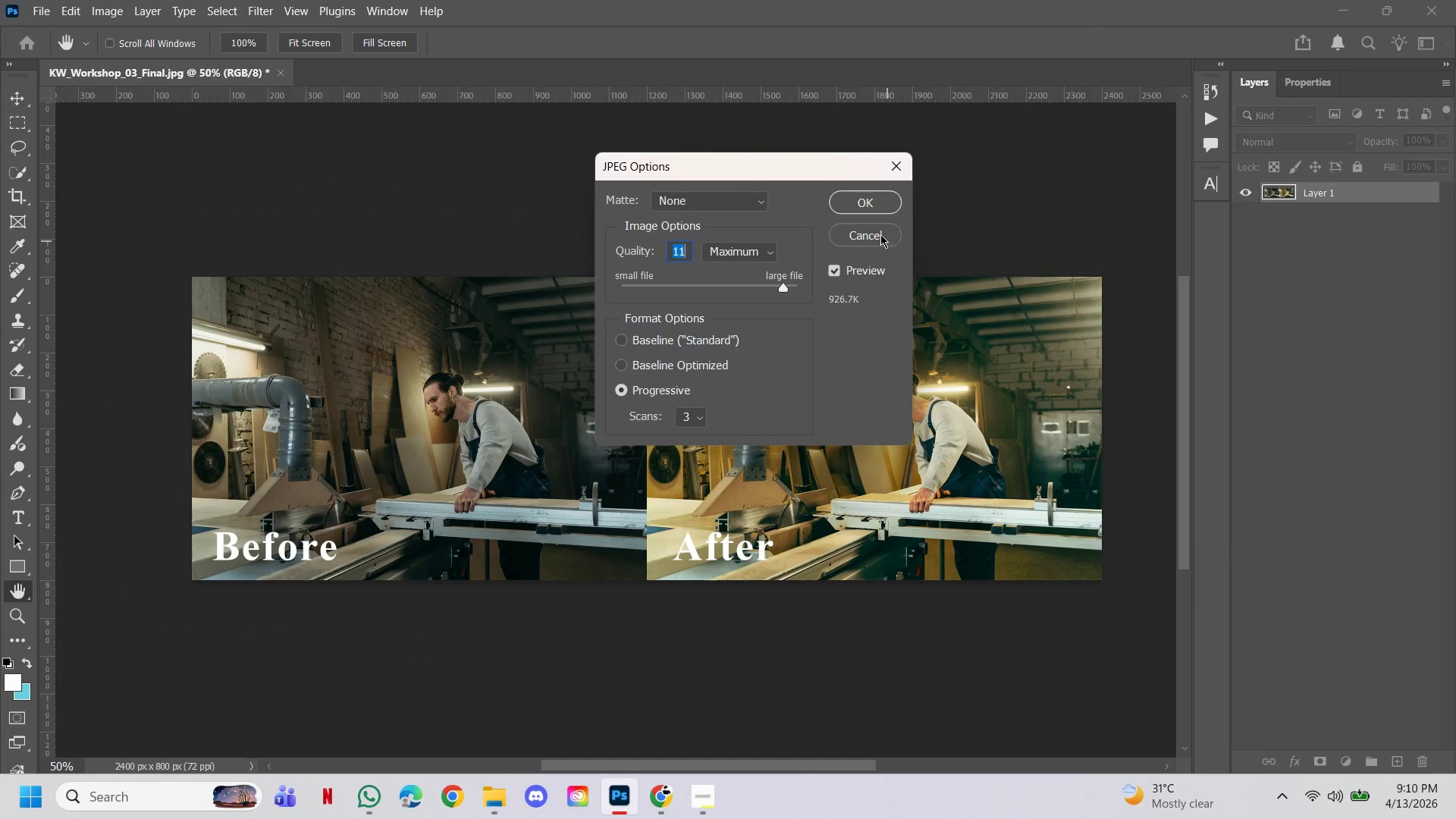 
left_click([858, 205])
 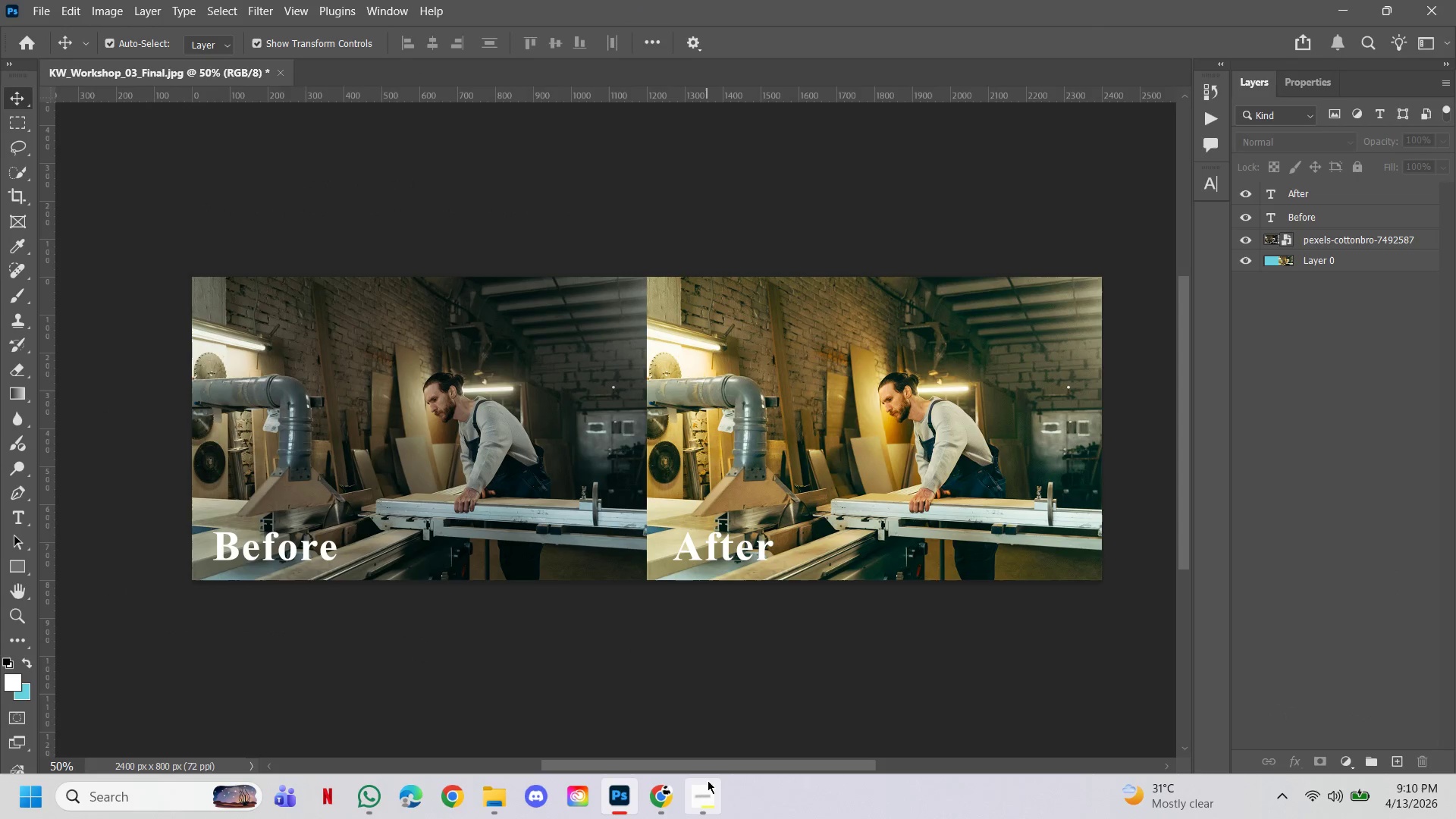 
left_click([708, 790])